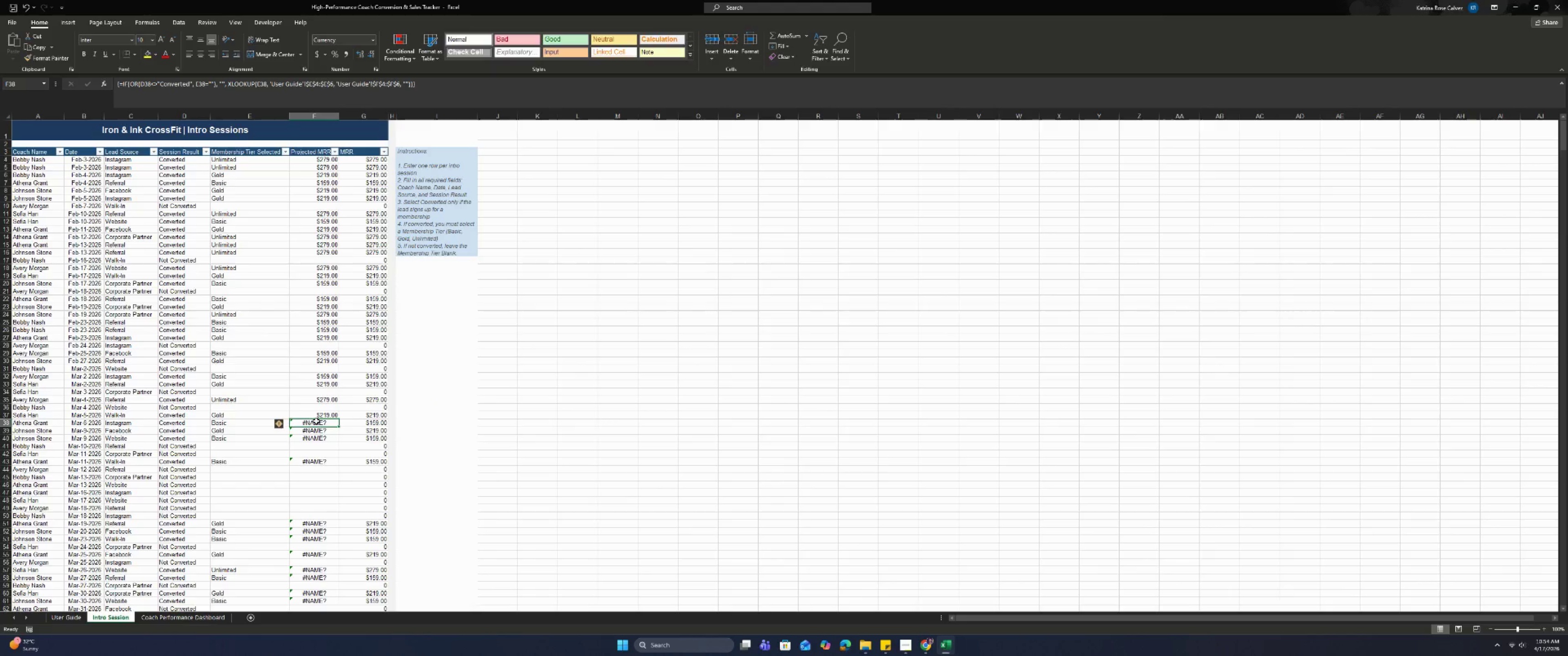 
double_click([316, 421])
 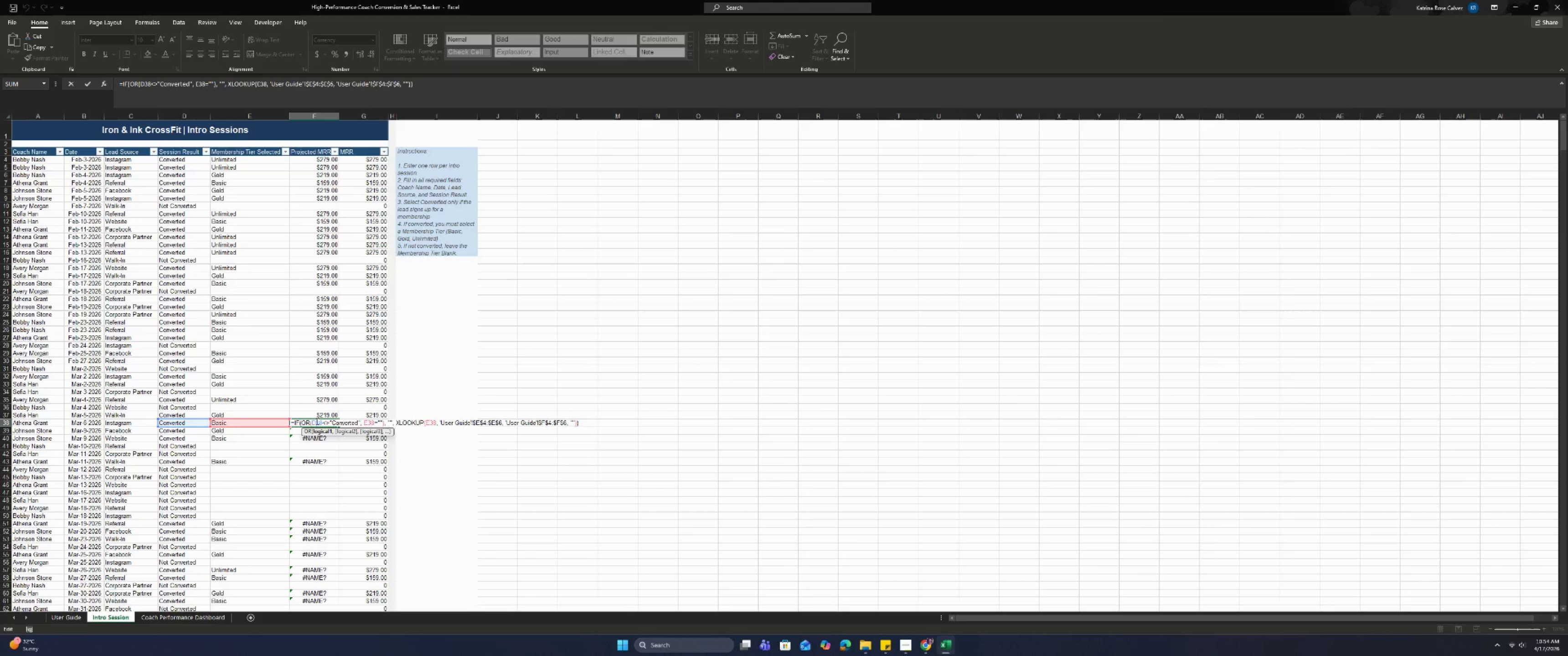 
key(Enter)
 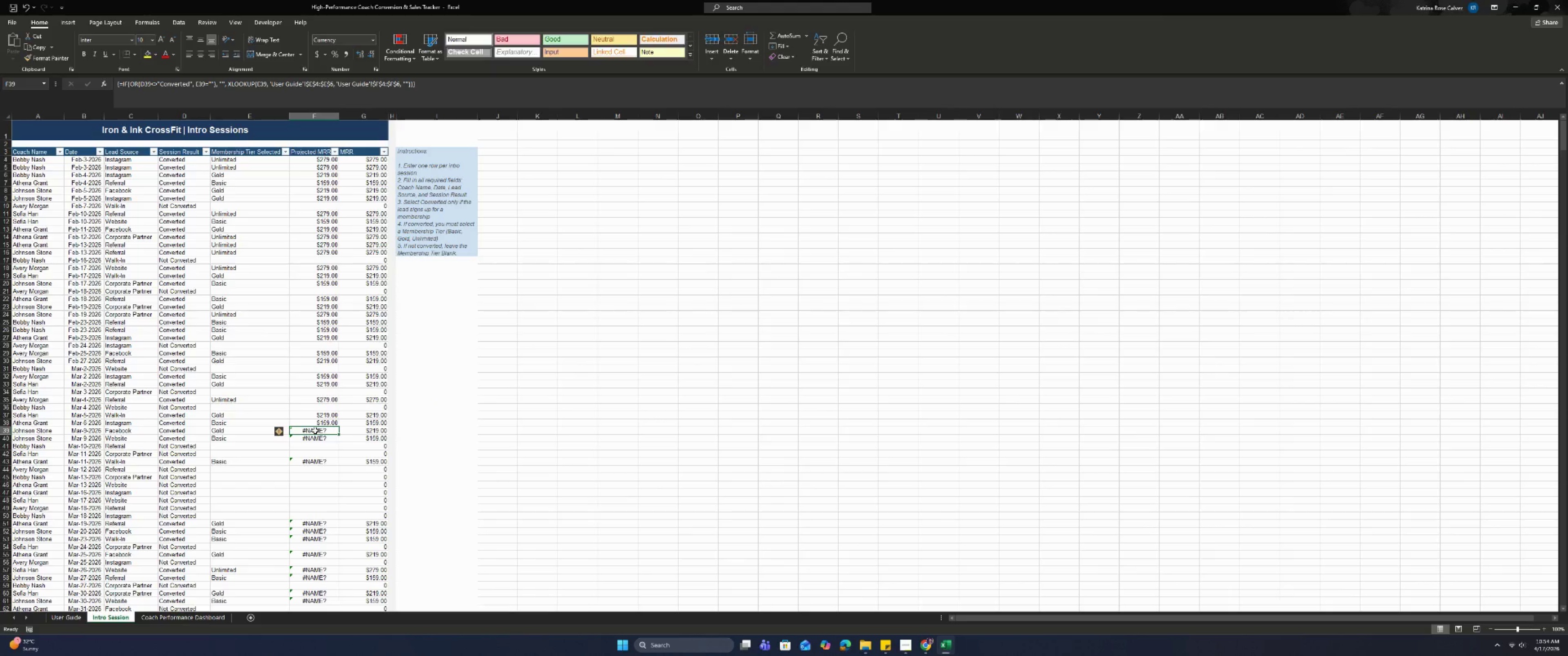 
double_click([315, 430])
 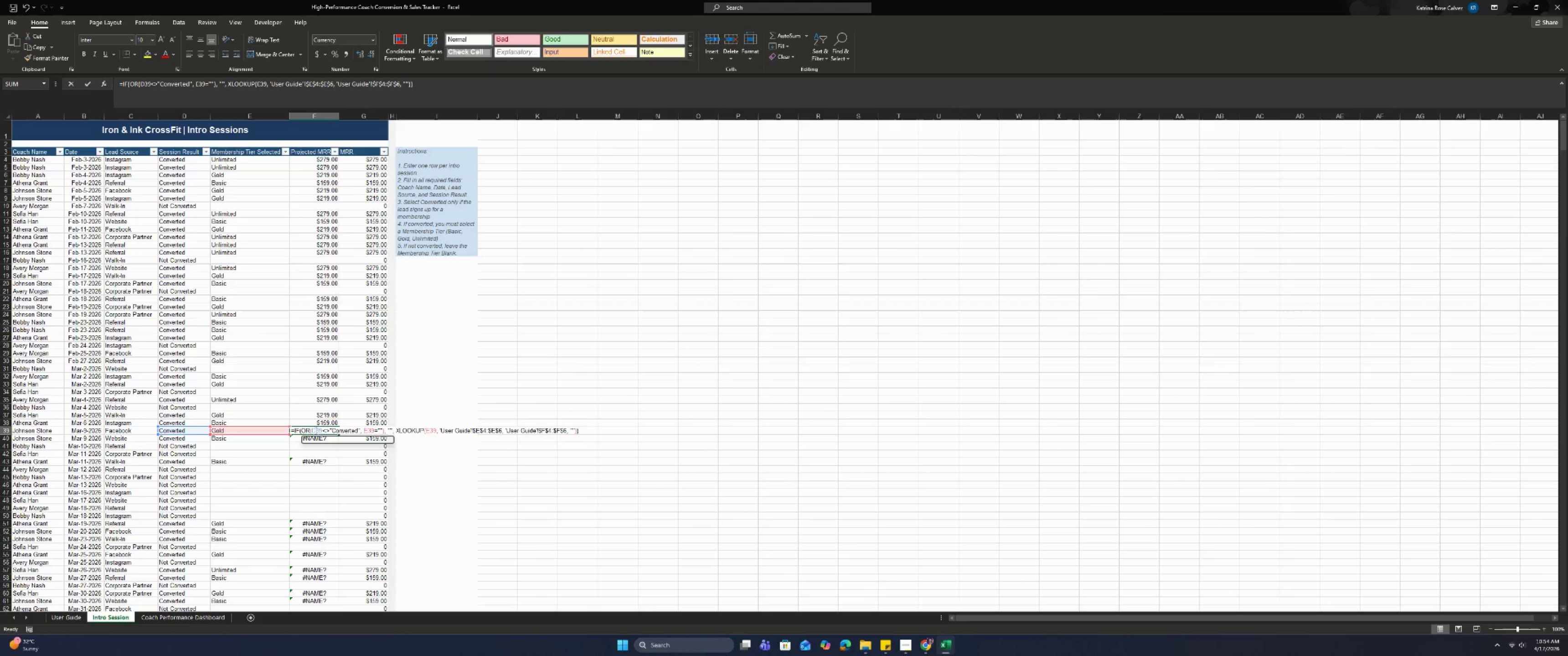 
key(Enter)
 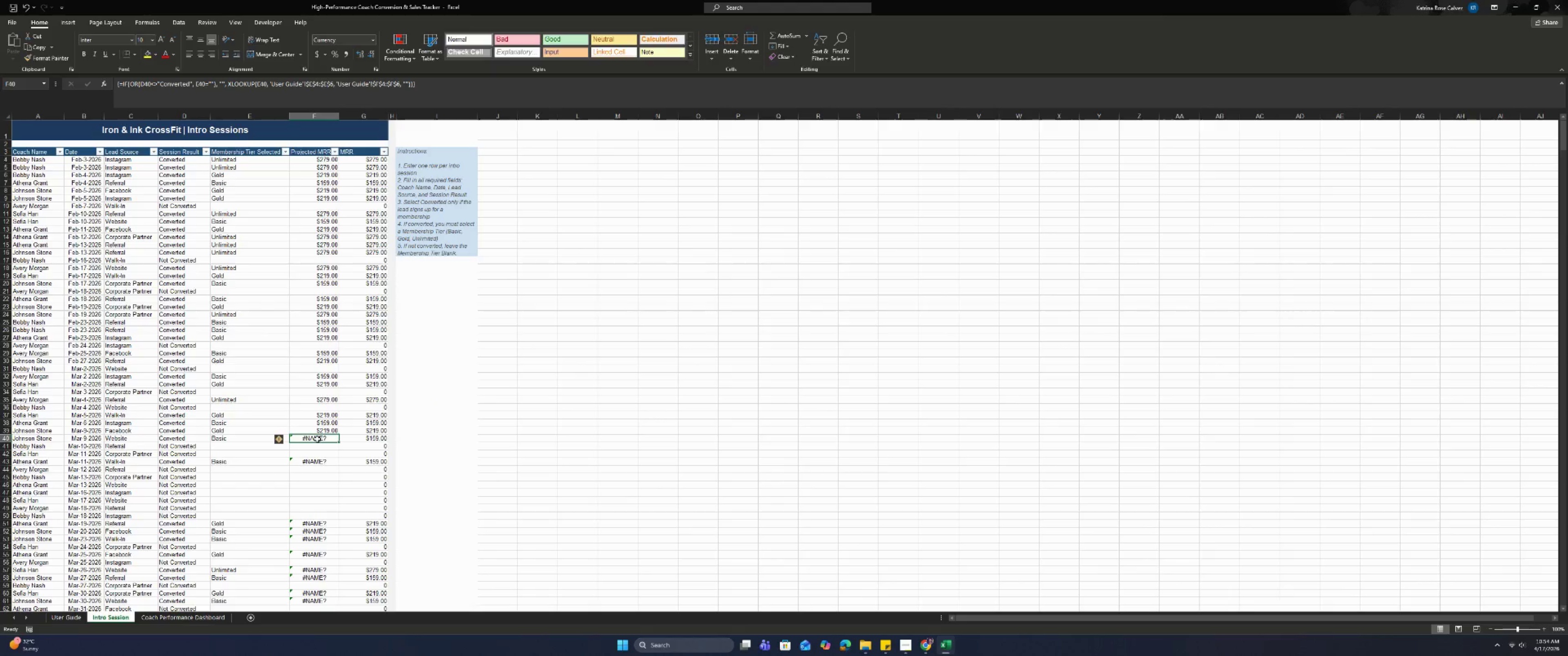 
double_click([317, 439])
 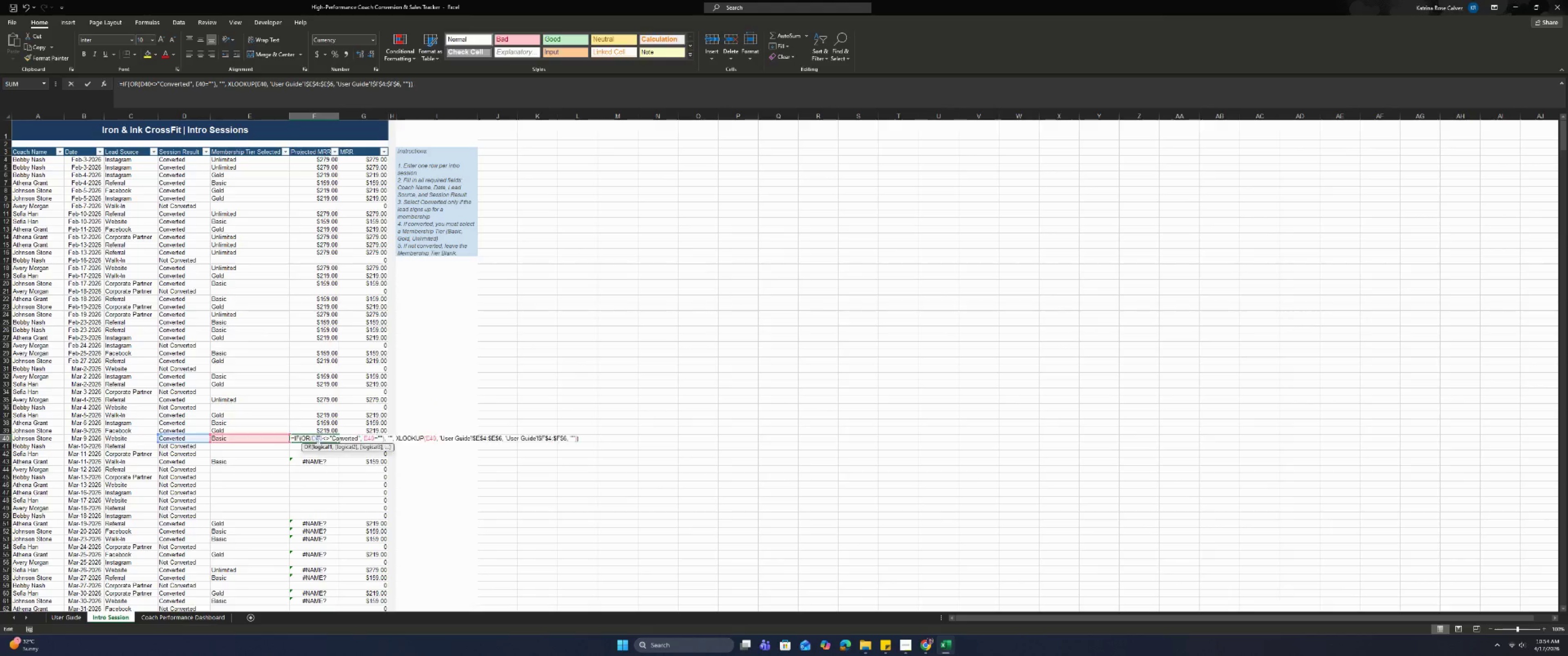 
key(Enter)
 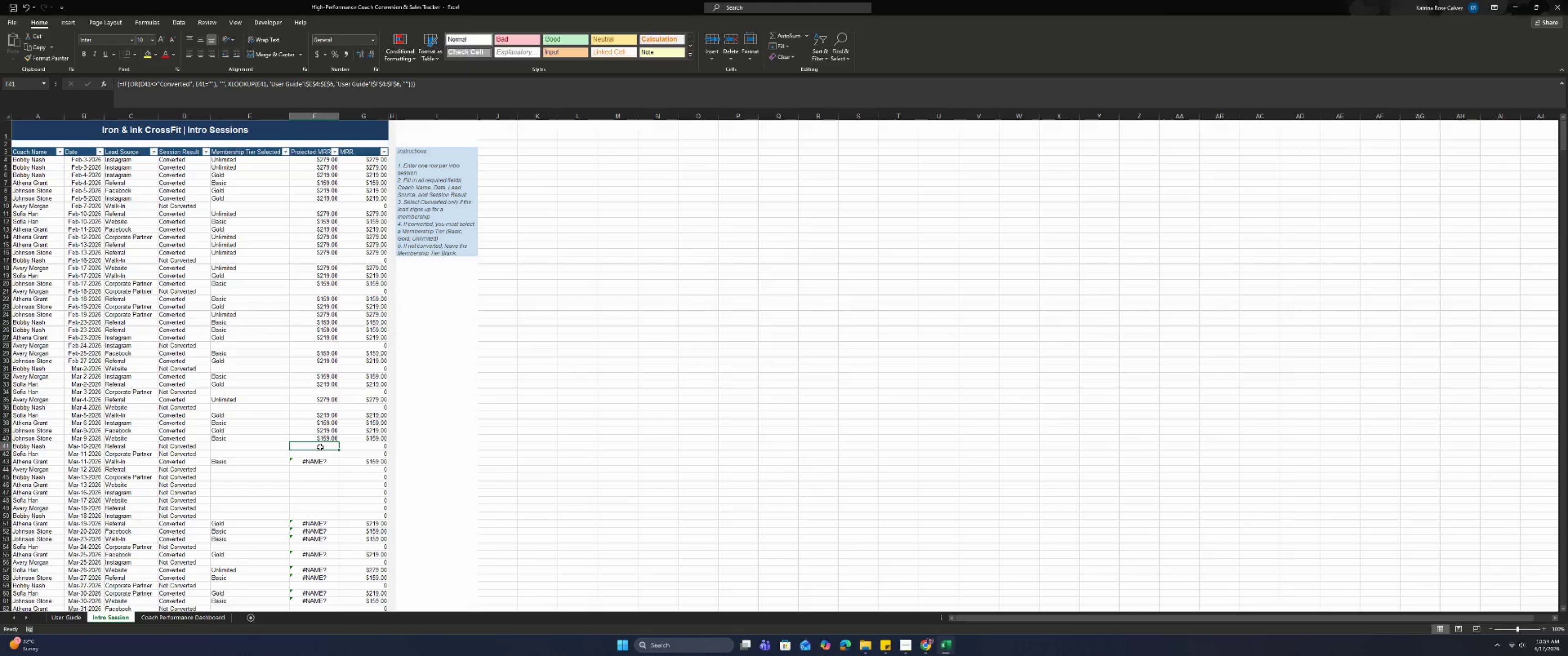 
double_click([320, 447])
 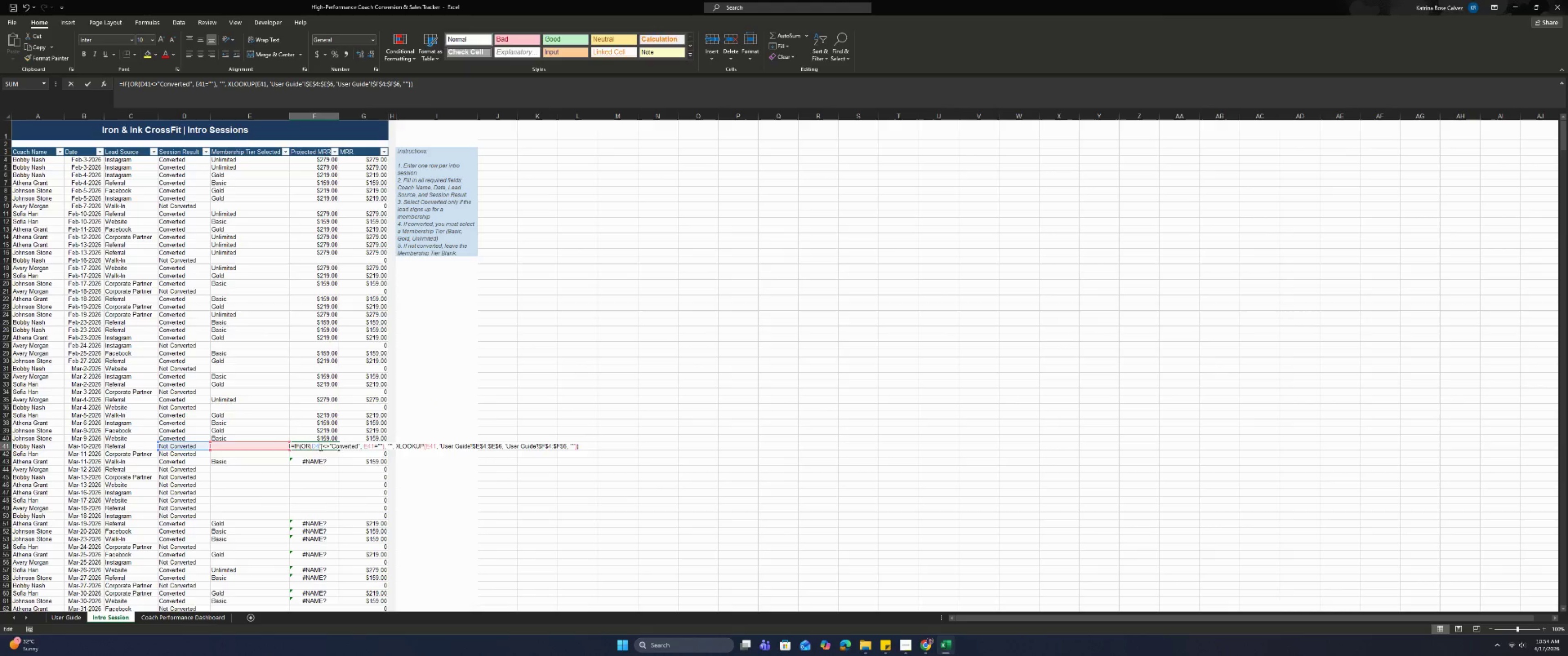 
key(Enter)
 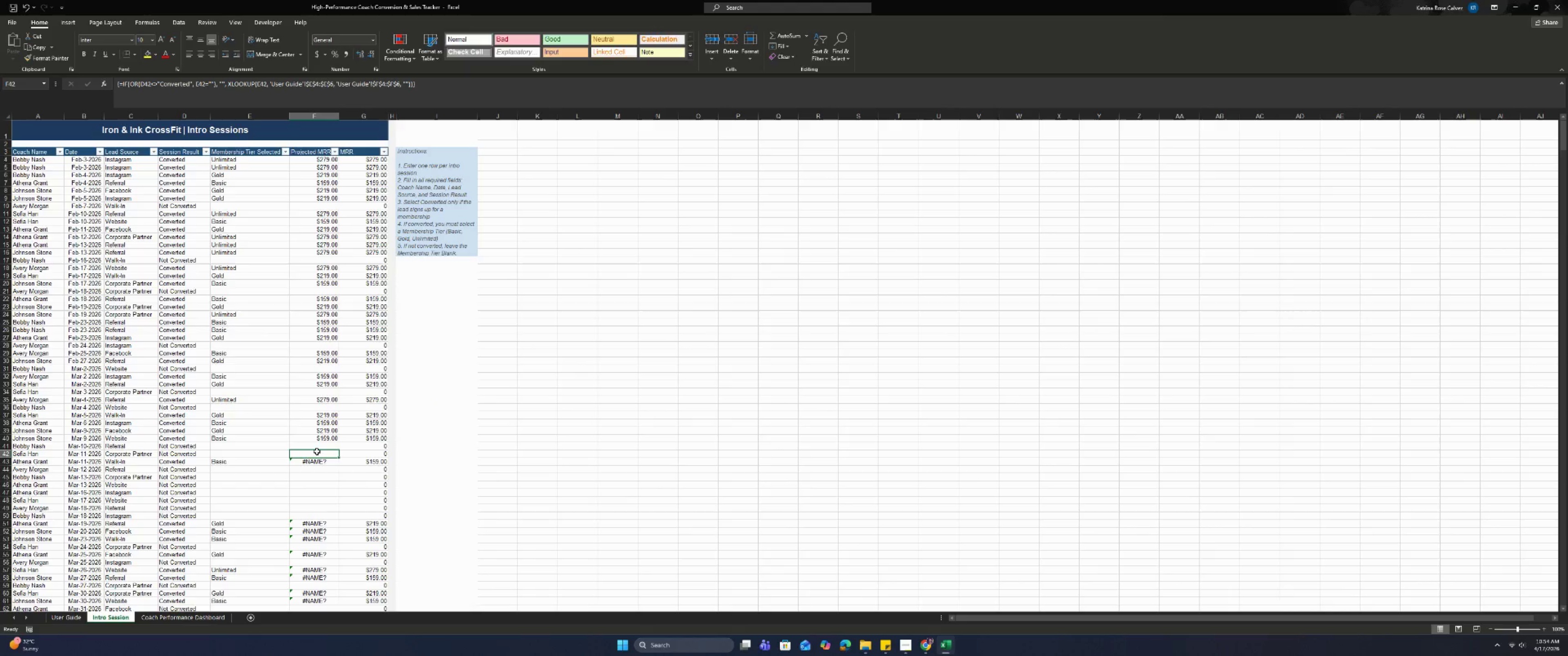 
double_click([317, 451])
 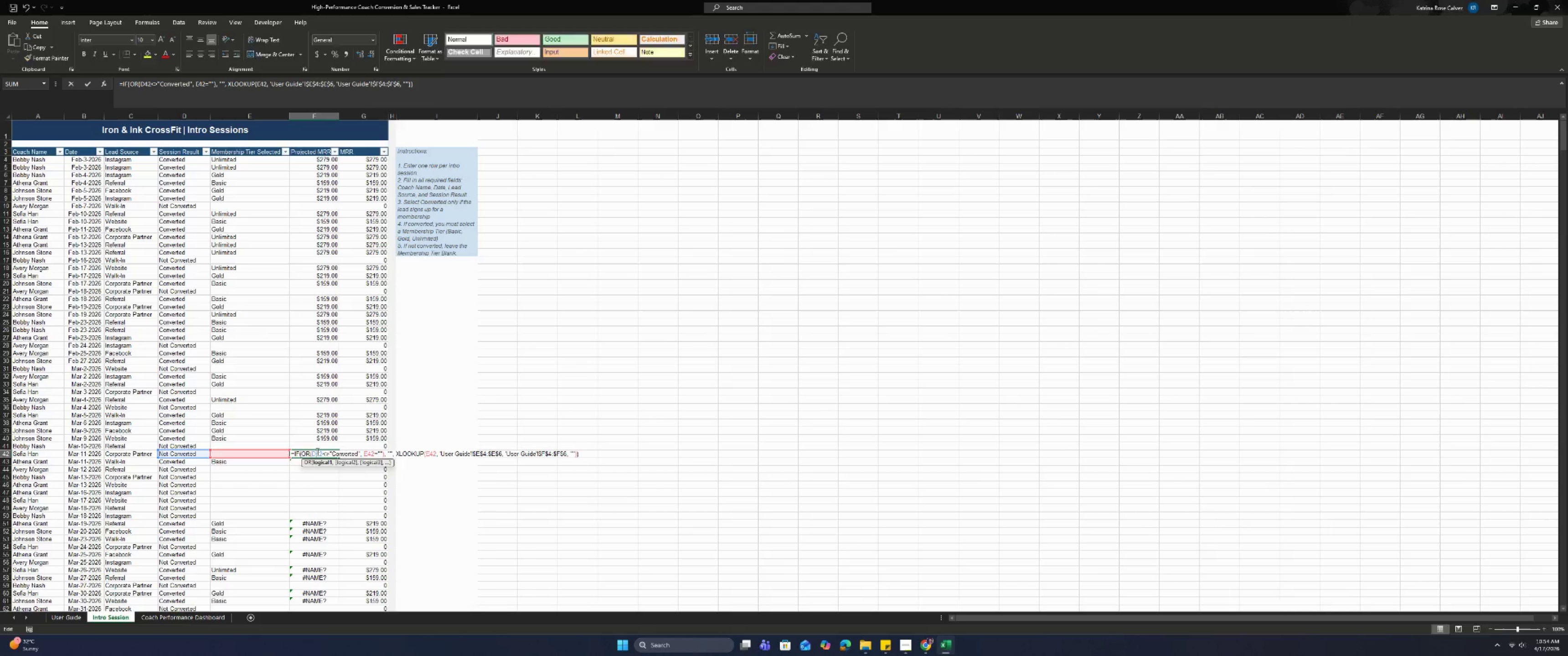 
key(Enter)
 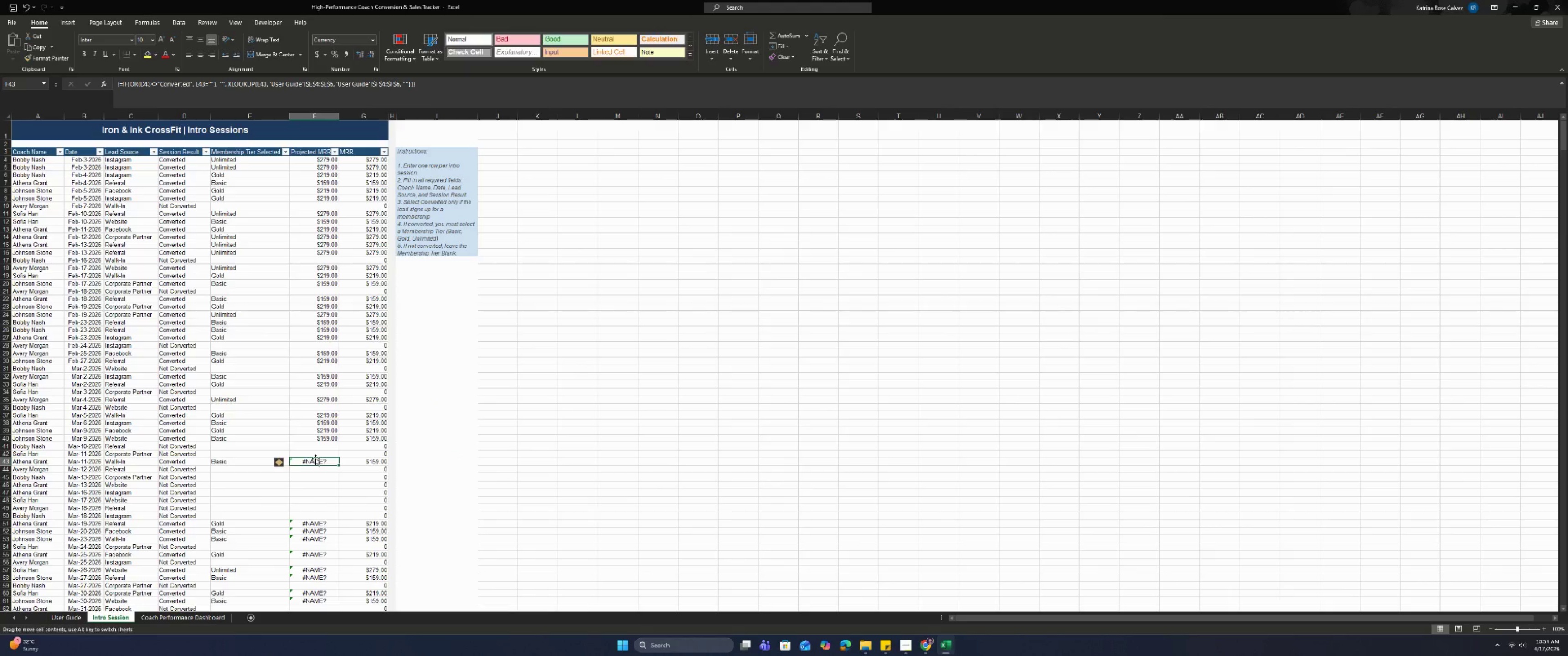 
double_click([315, 458])
 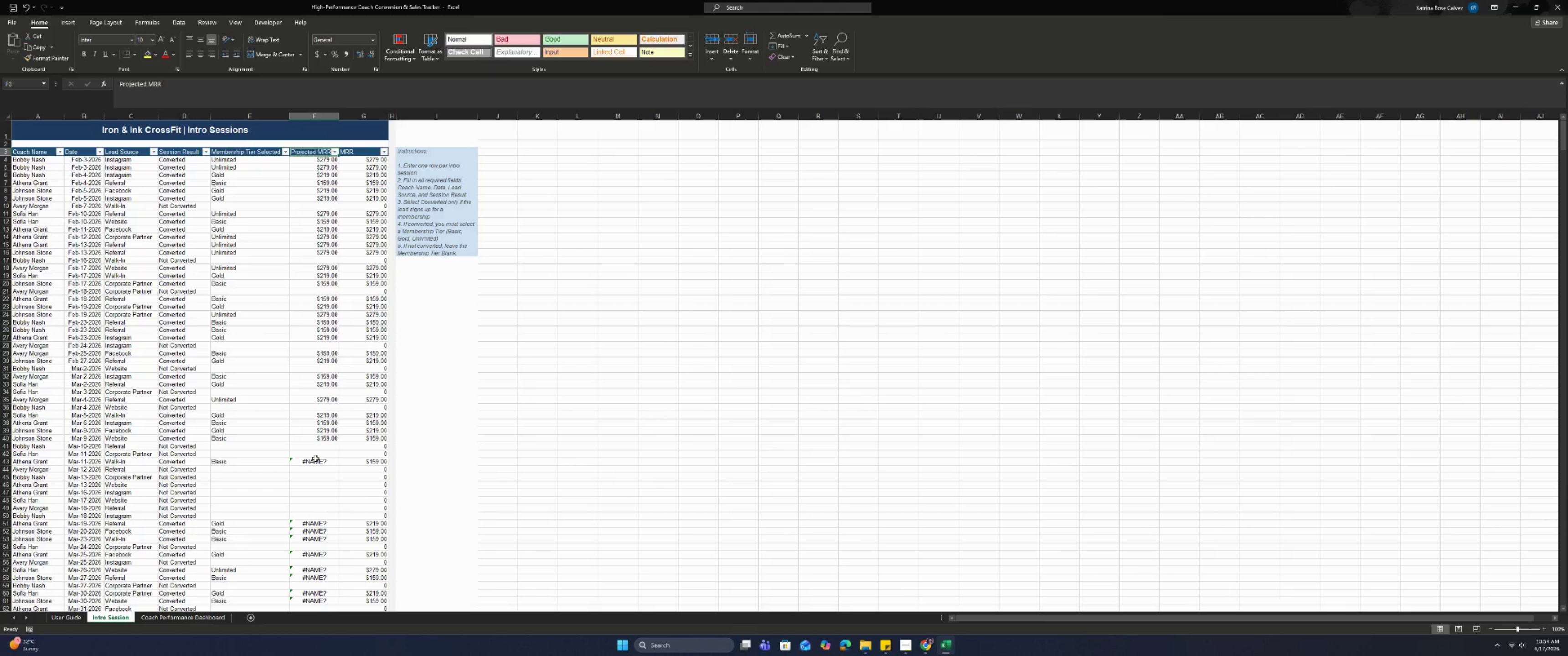 
key(Enter)
 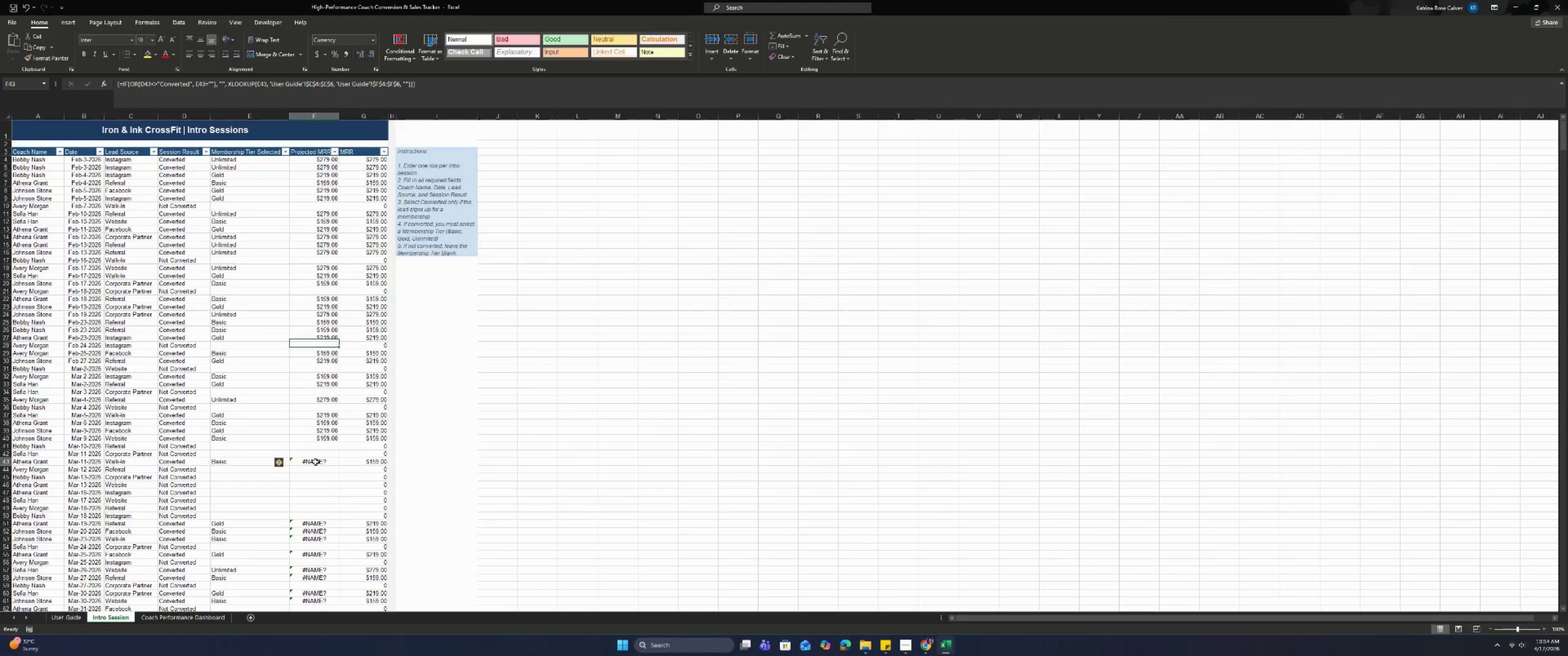 
double_click([315, 462])
 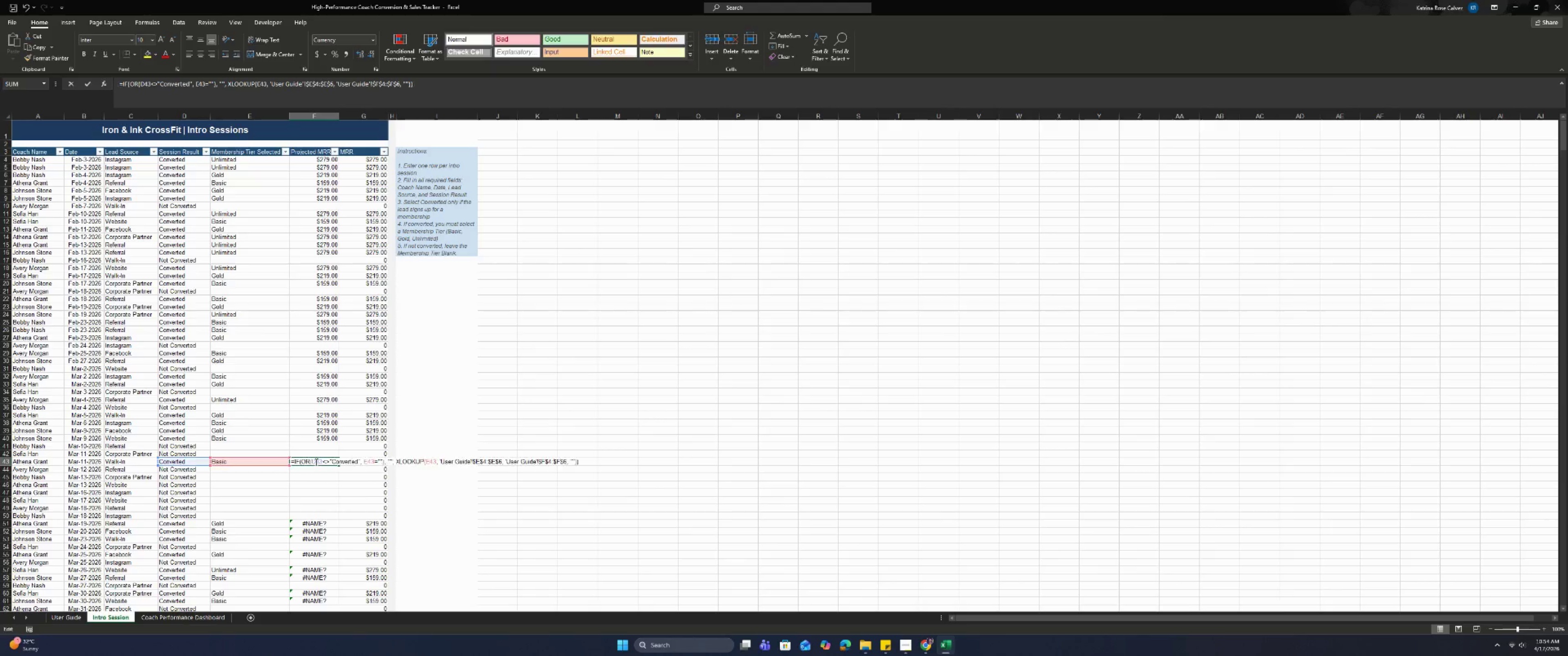 
key(Enter)
 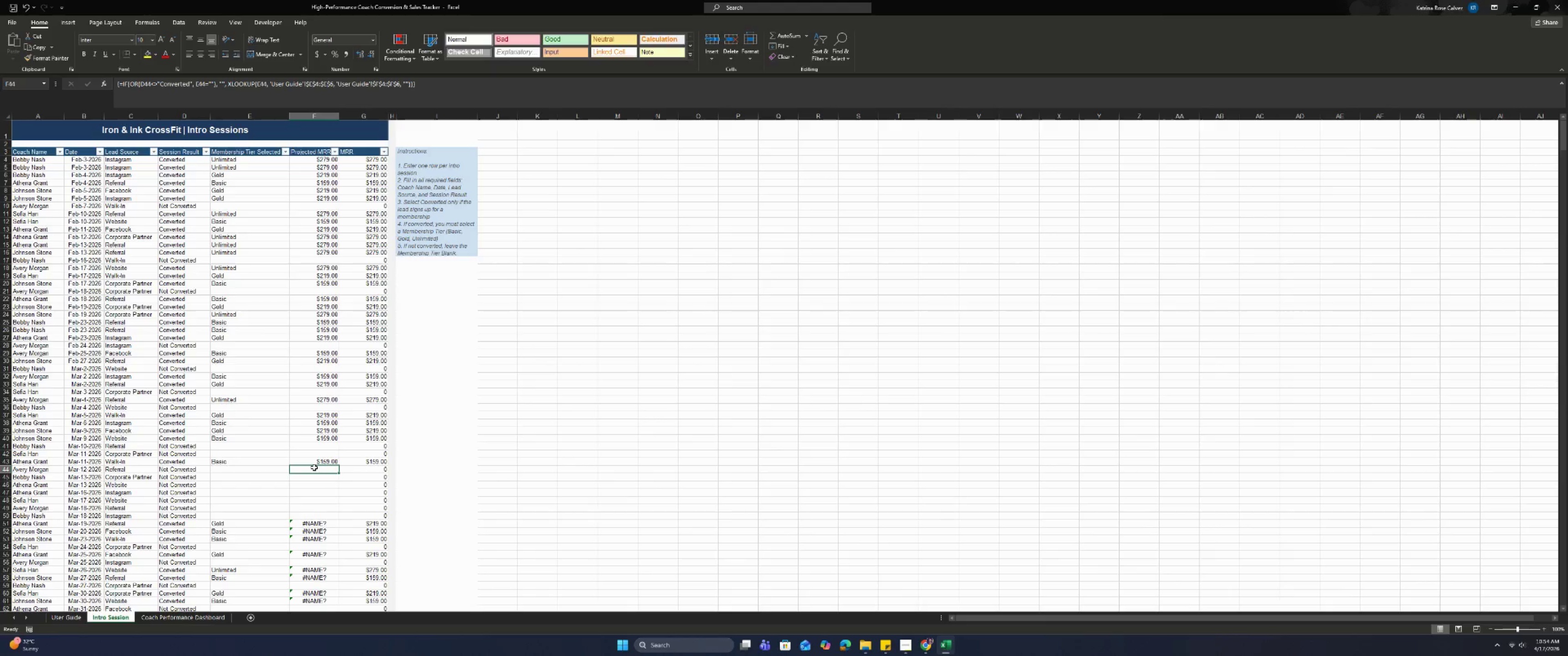 
double_click([314, 467])
 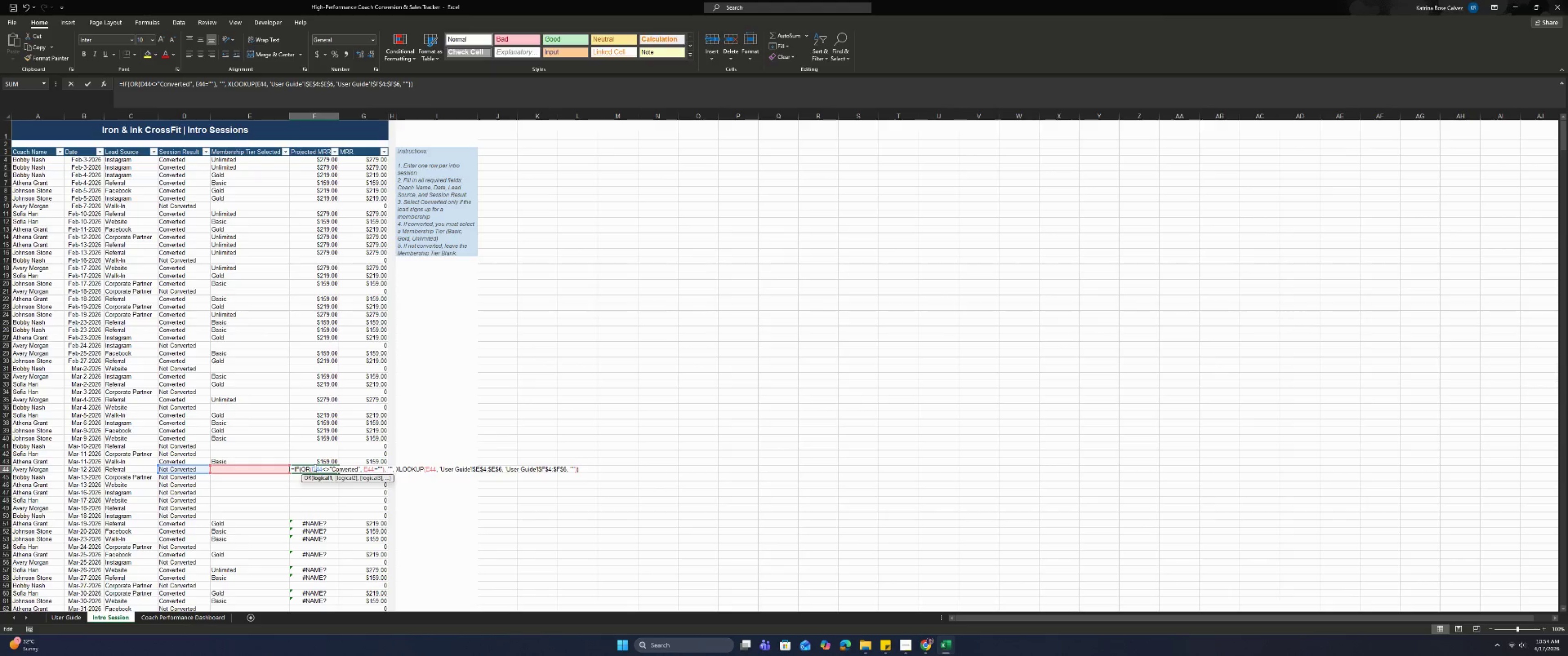 
key(Enter)
 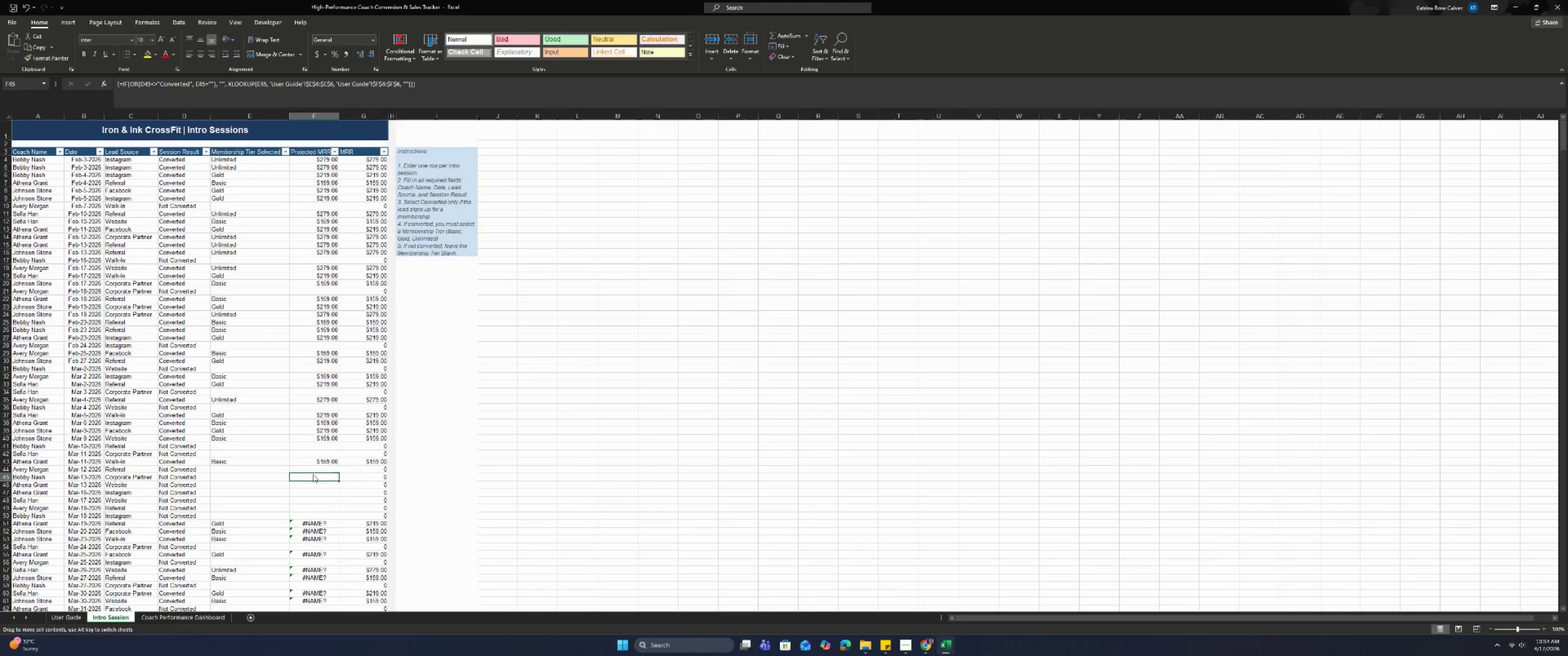 
double_click([313, 474])
 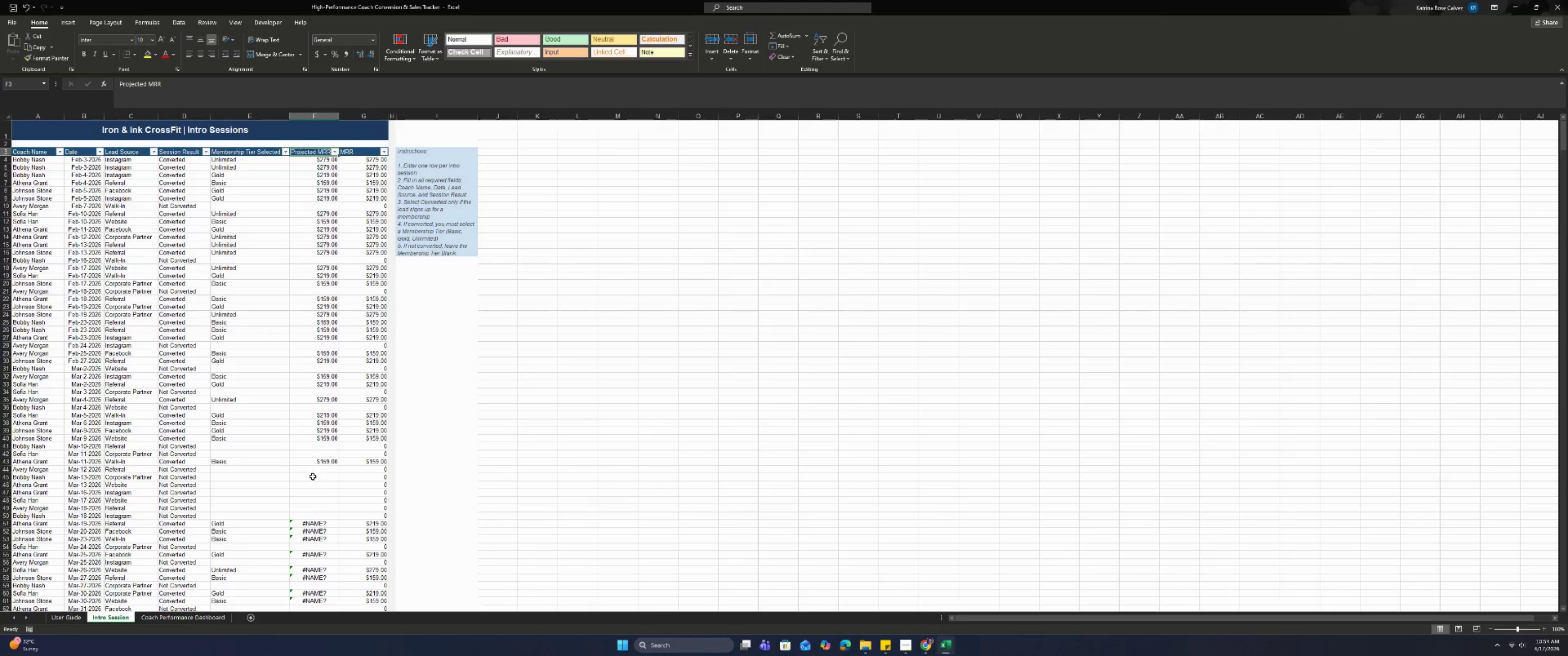 
double_click([313, 477])
 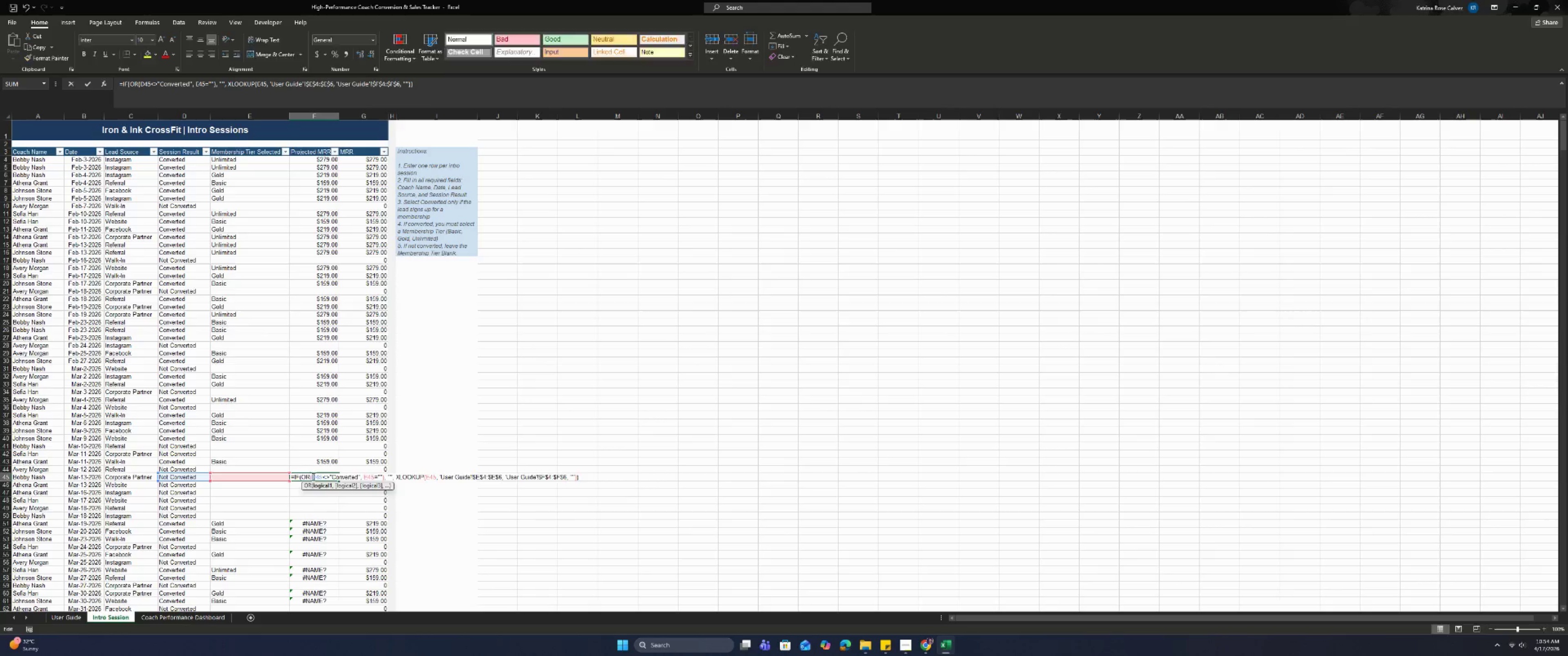 
key(Enter)
 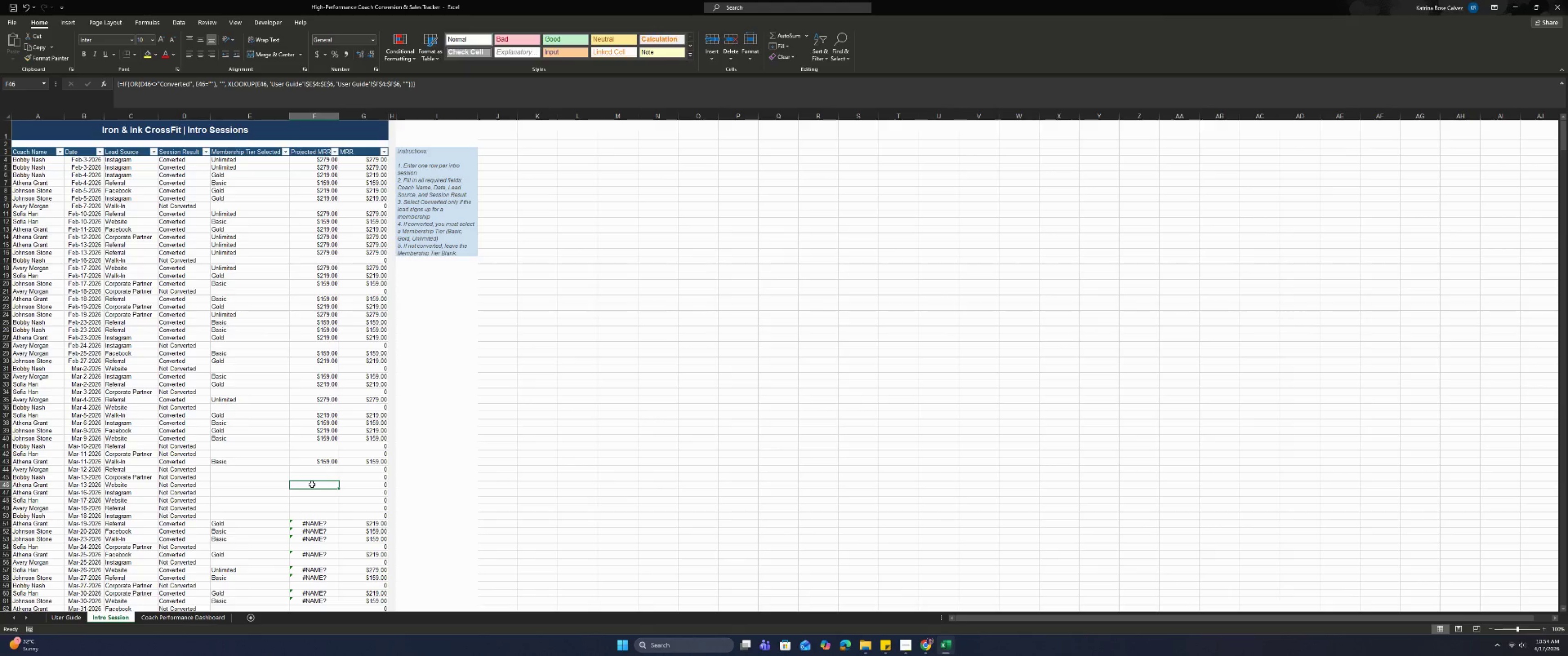 
double_click([312, 484])
 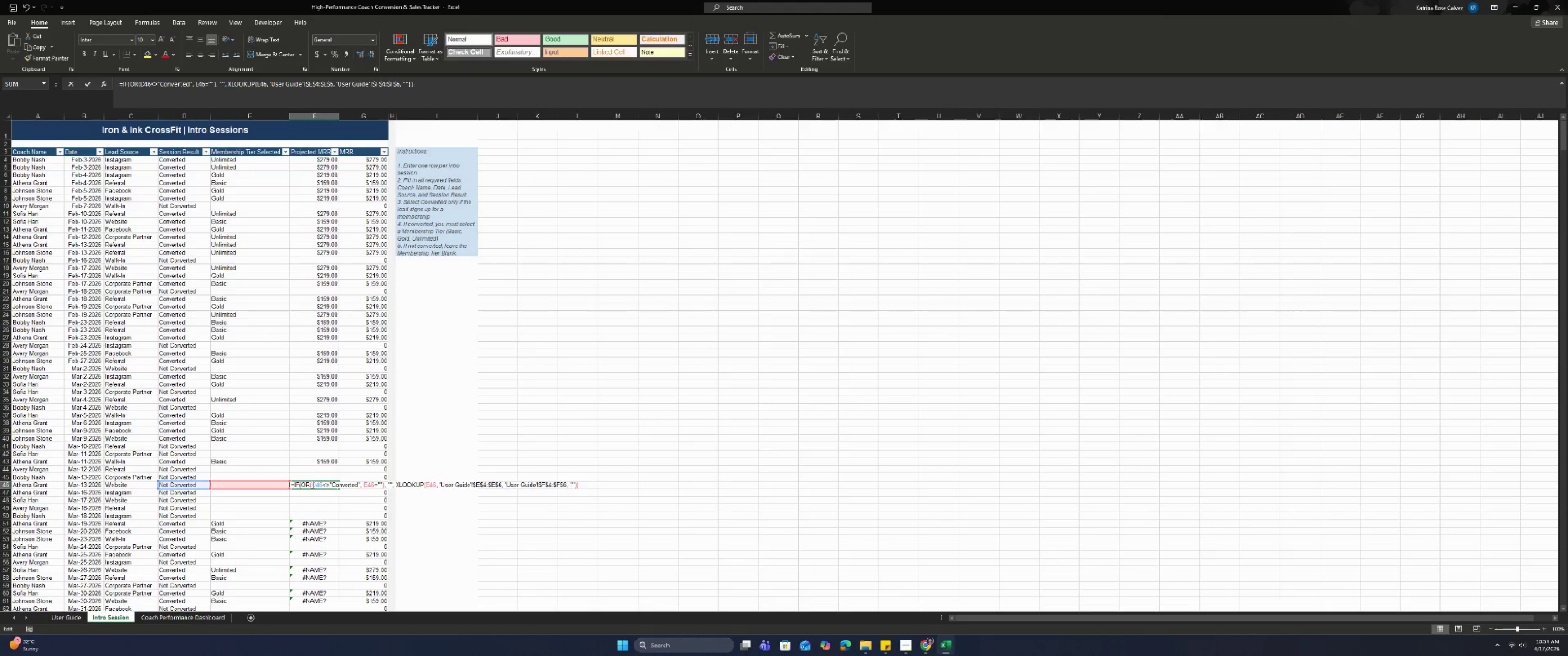 
key(Enter)
 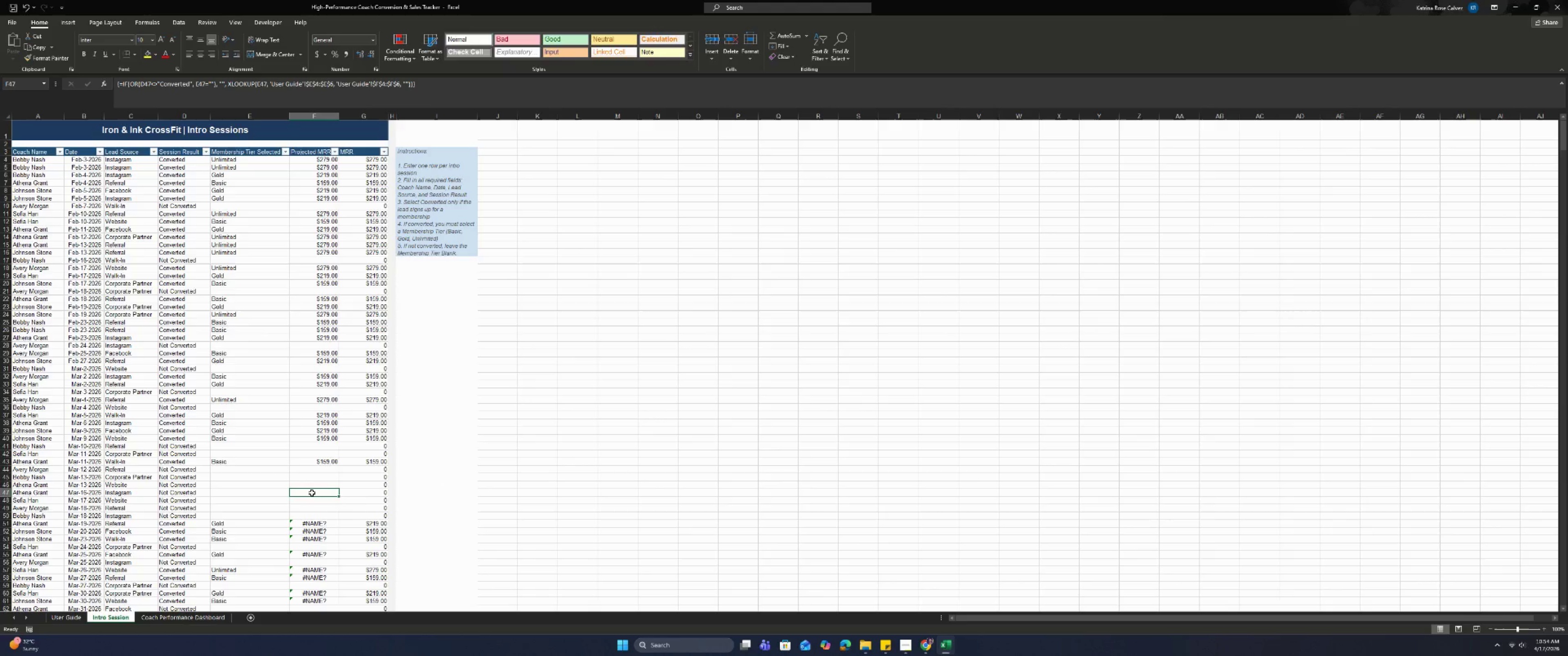 
double_click([311, 491])
 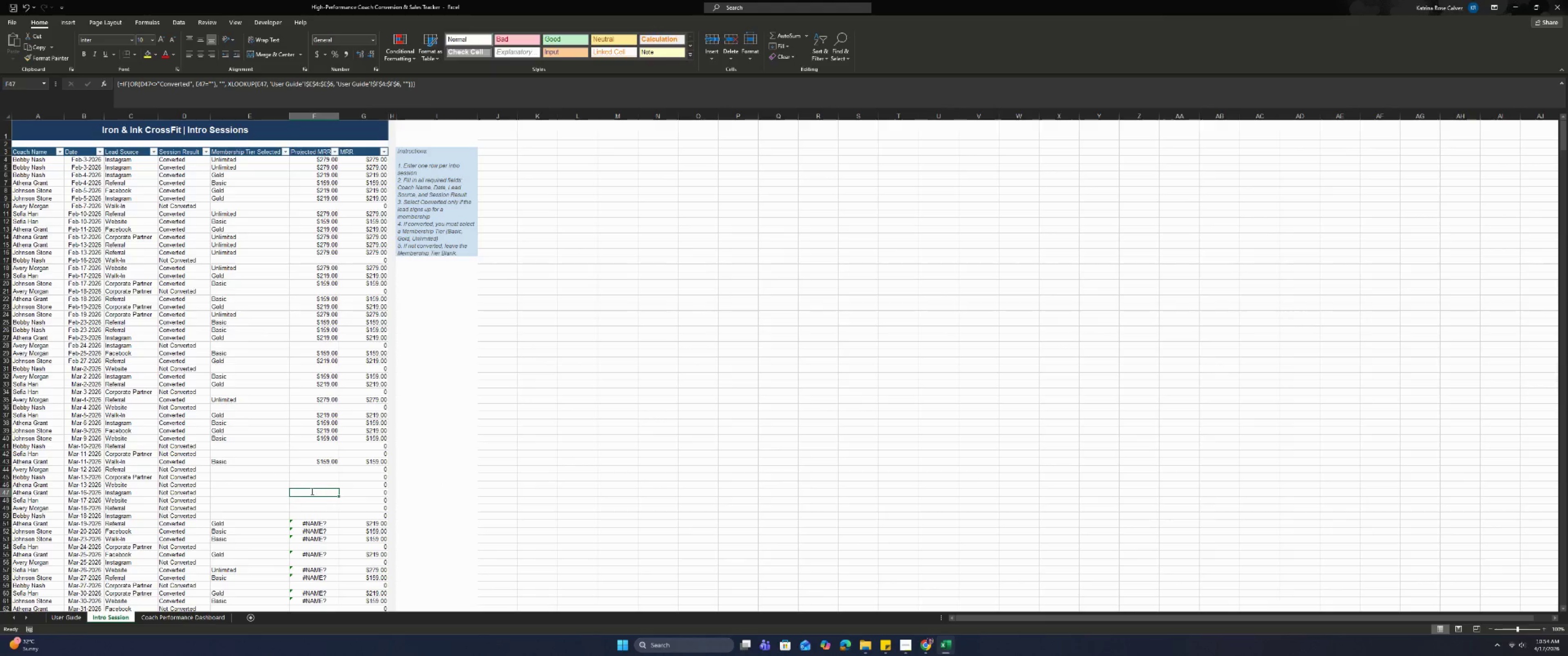 
triple_click([311, 491])
 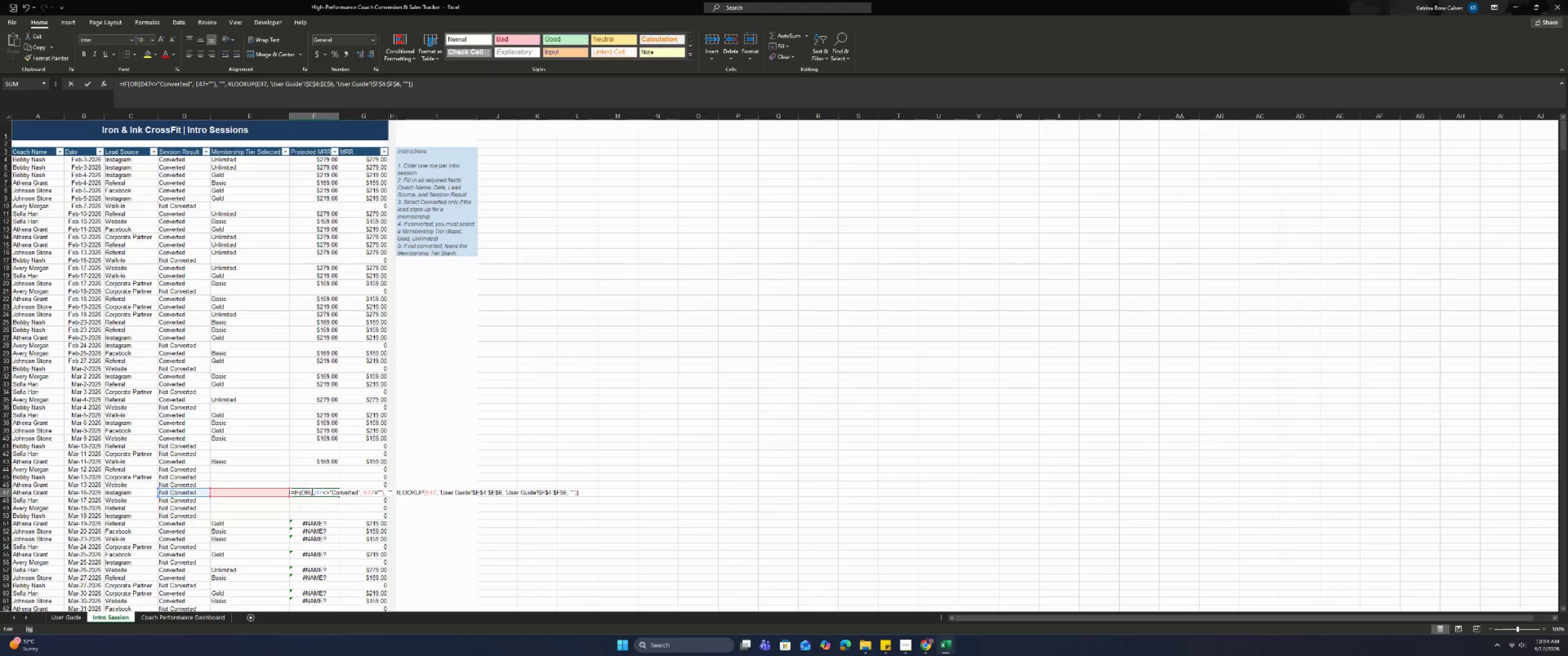 
key(Enter)
 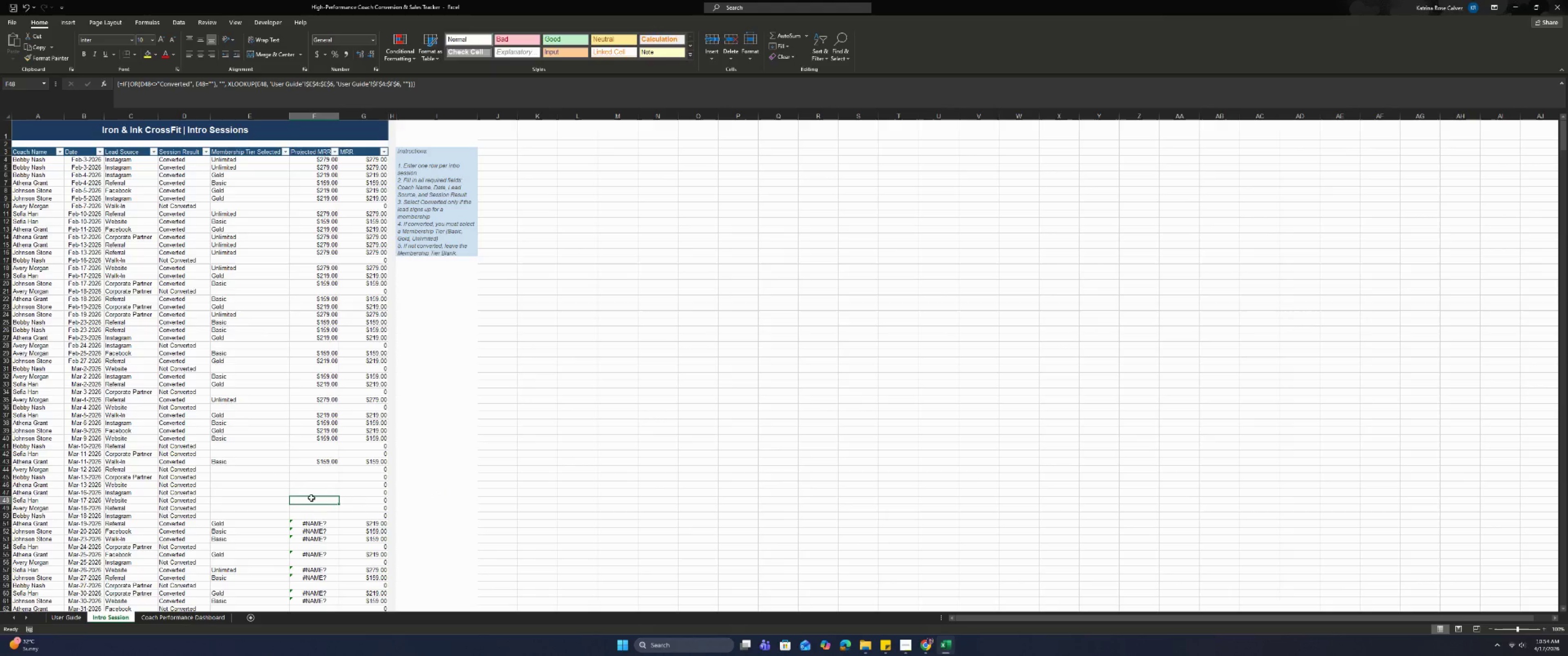 
double_click([311, 498])
 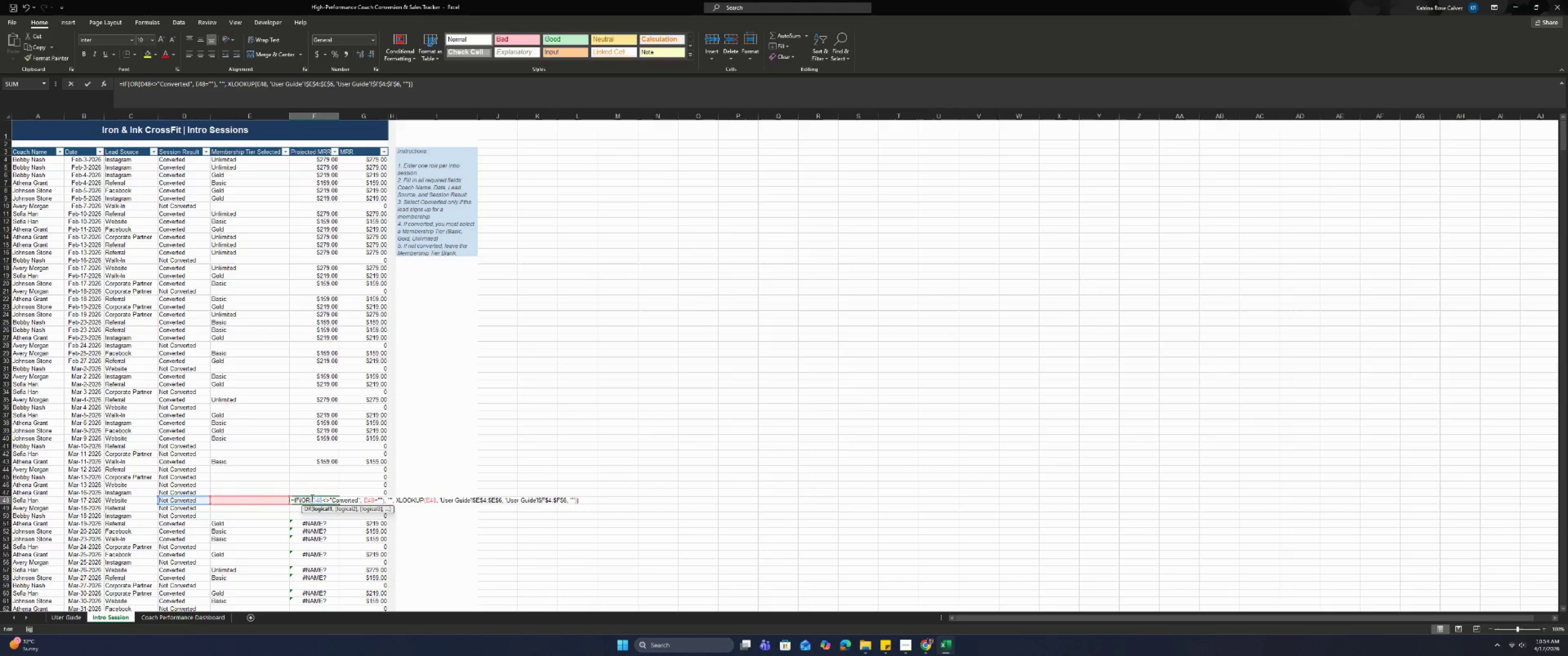 
key(Enter)
 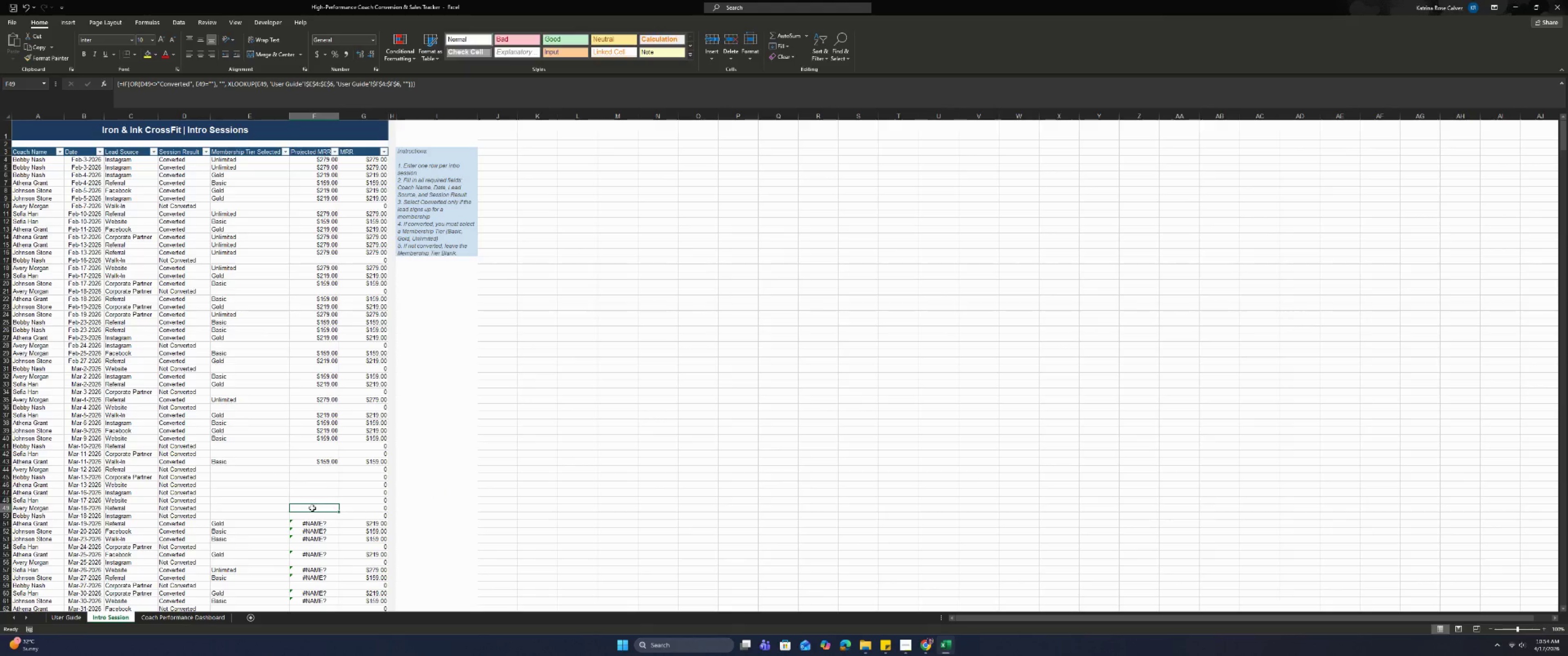 
double_click([312, 508])
 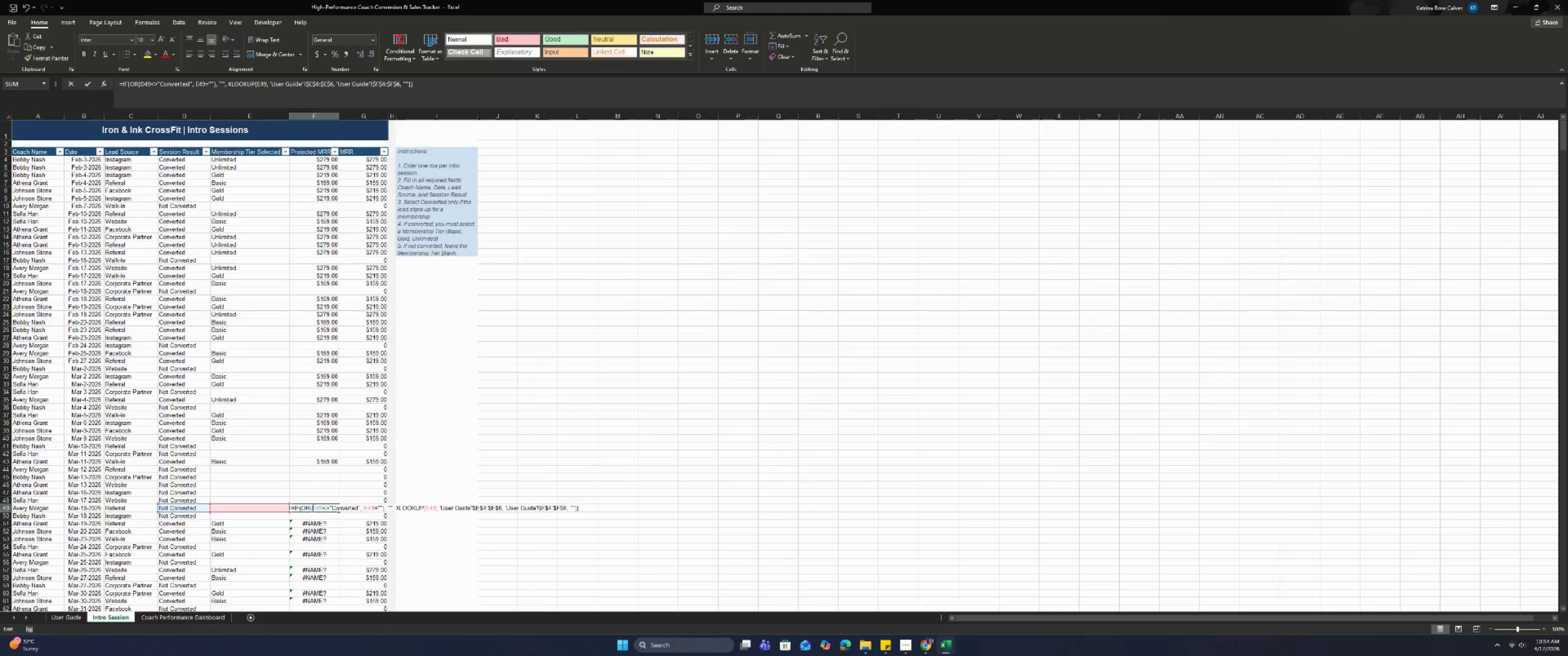 
key(Enter)
 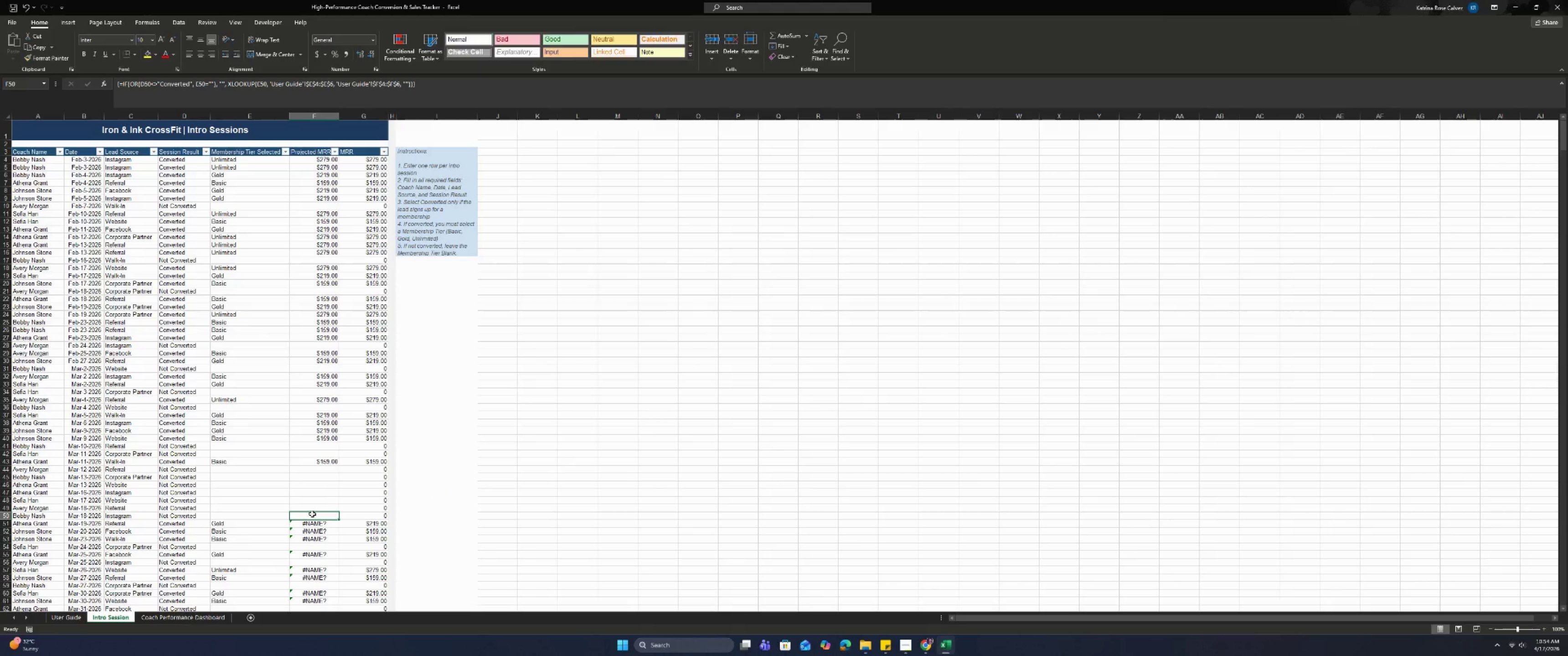 
left_click([312, 514])
 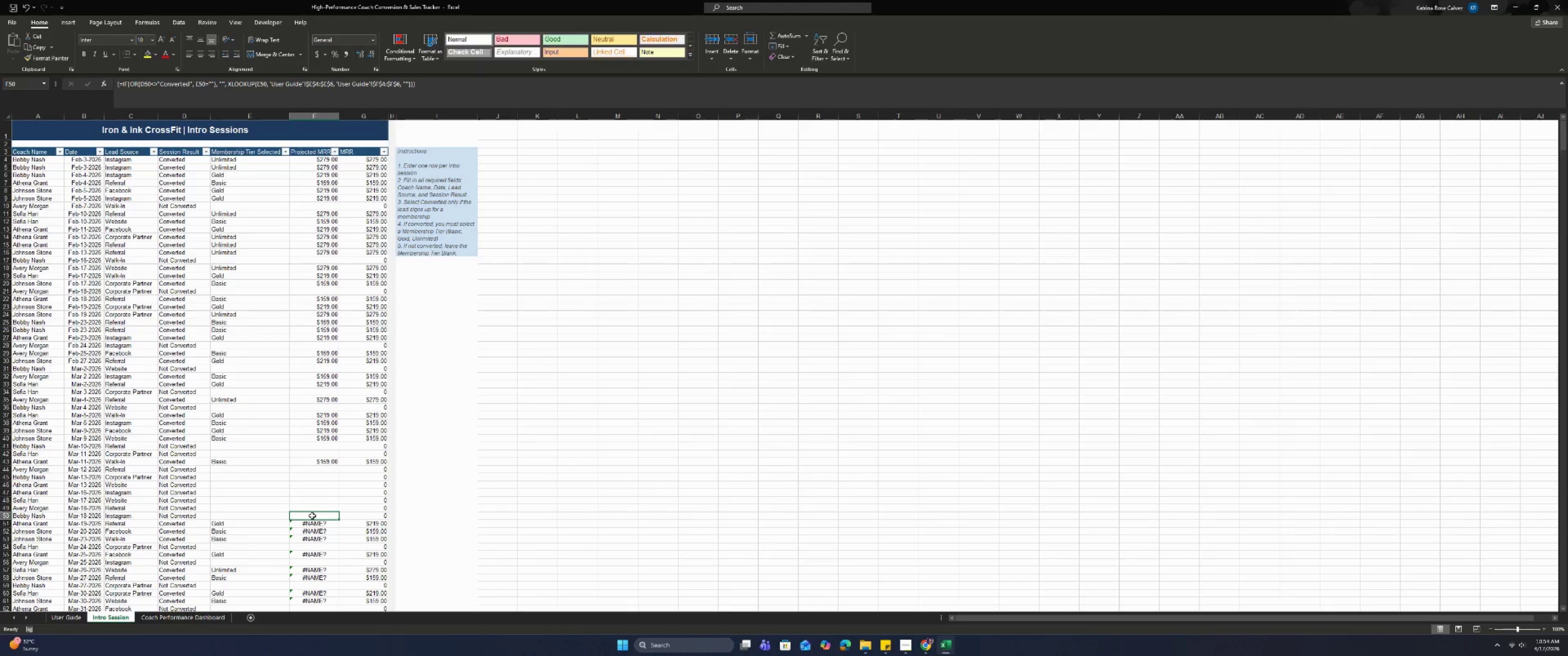 
double_click([312, 516])
 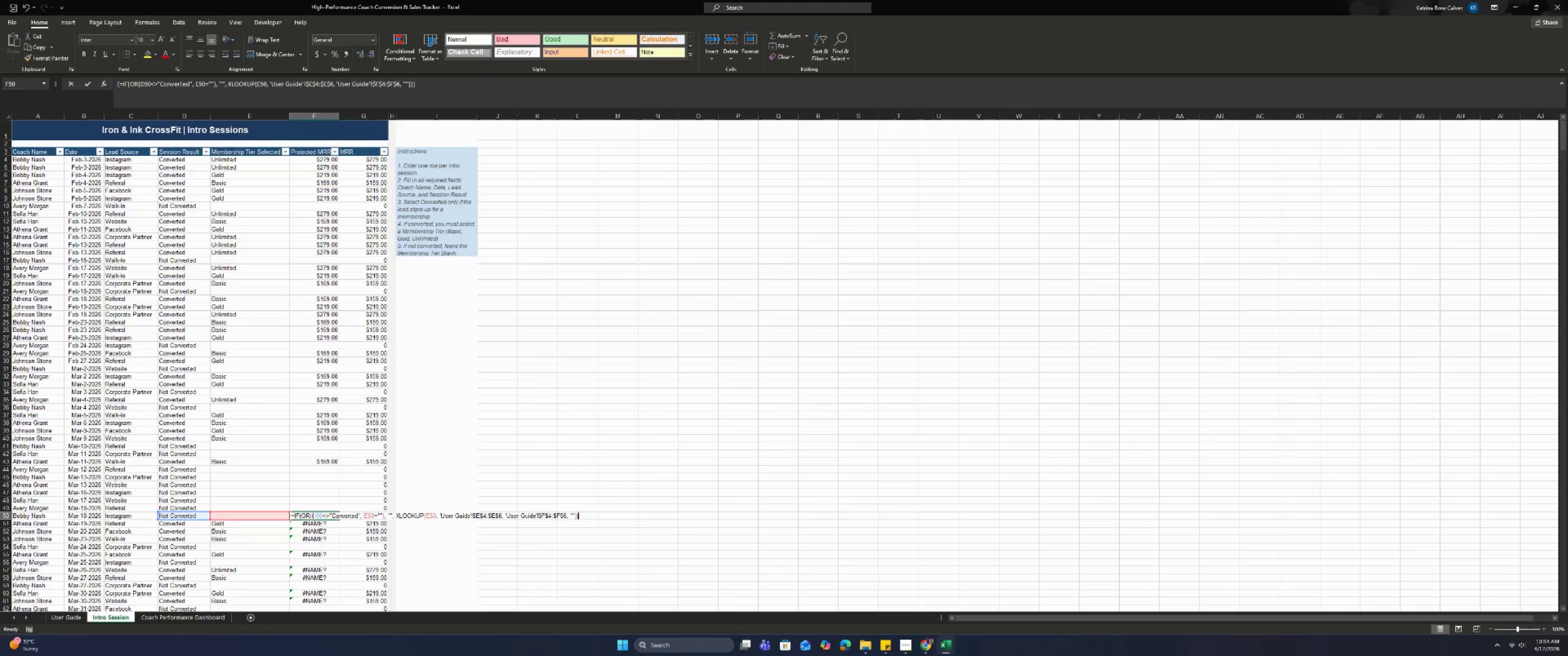 
triple_click([312, 516])
 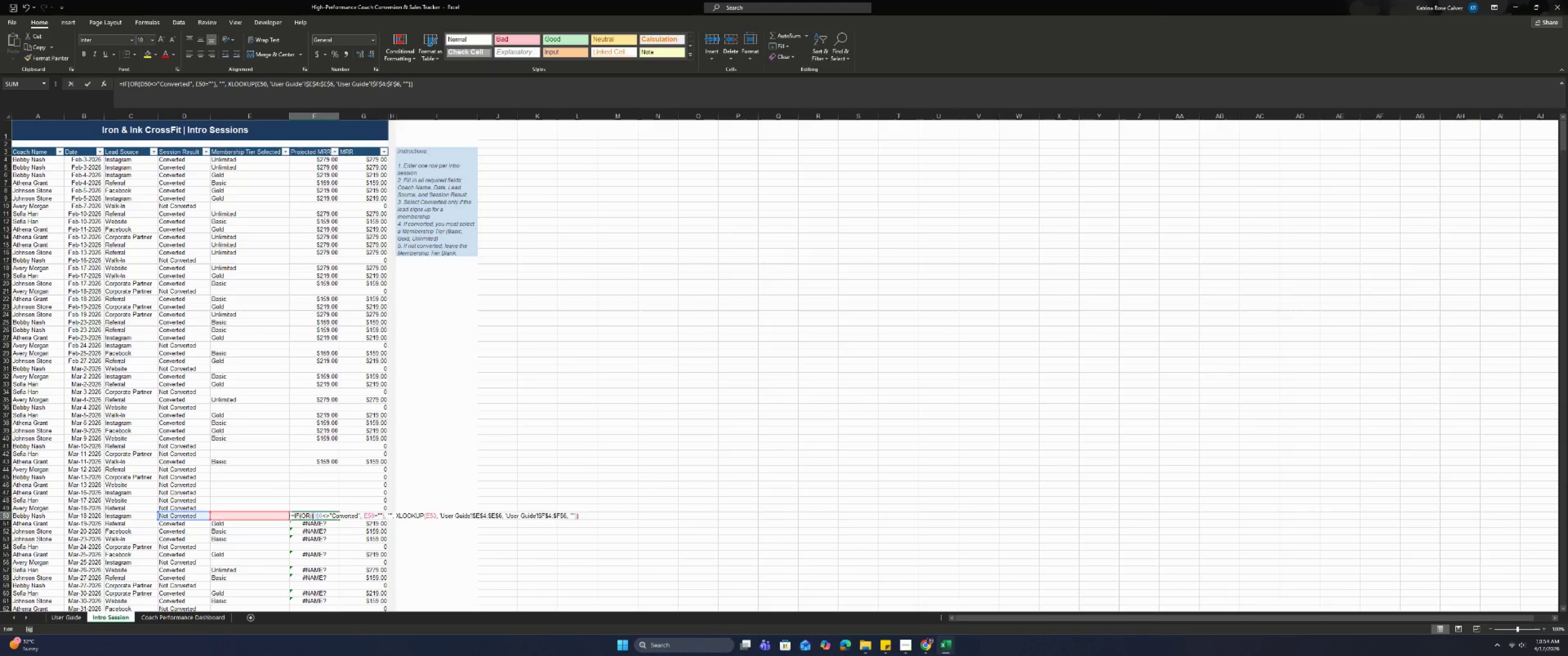 
key(Enter)
 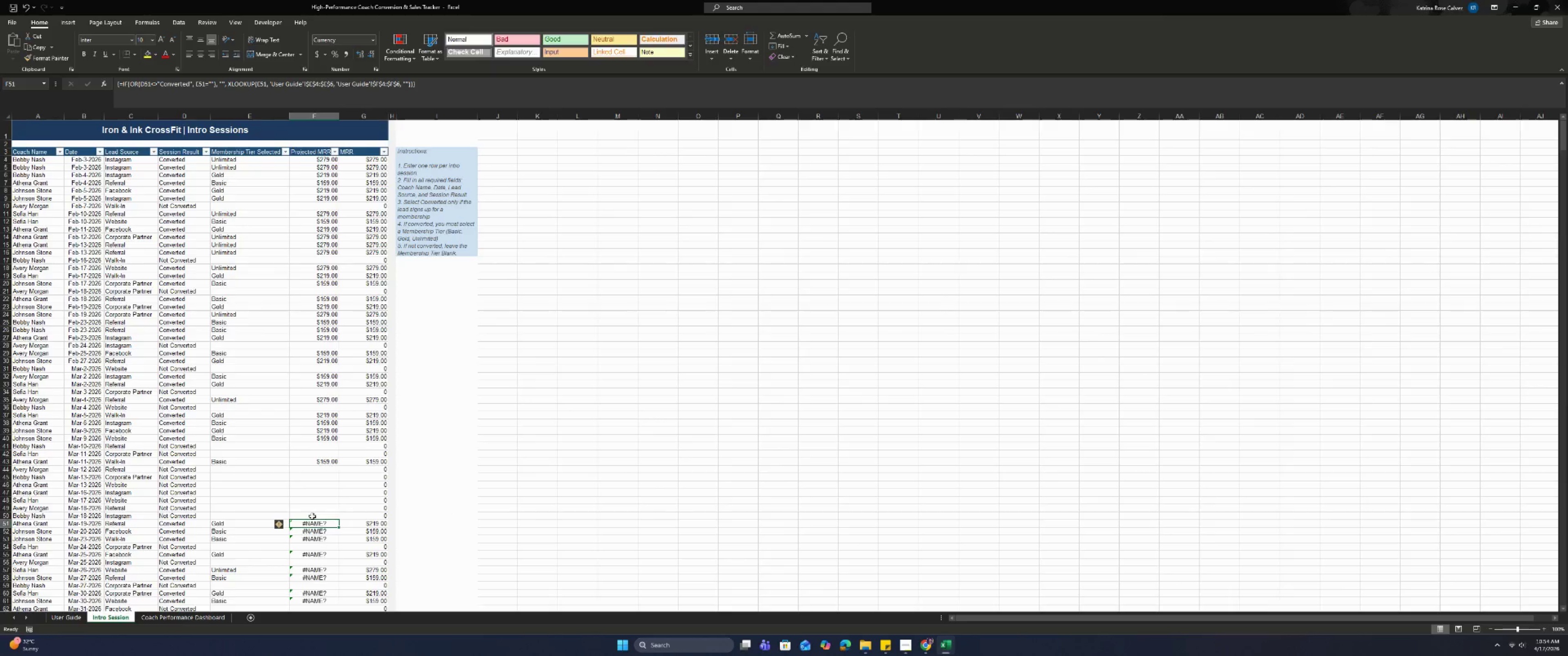 
scroll: coordinate [307, 453], scroll_direction: down, amount: 8.0
 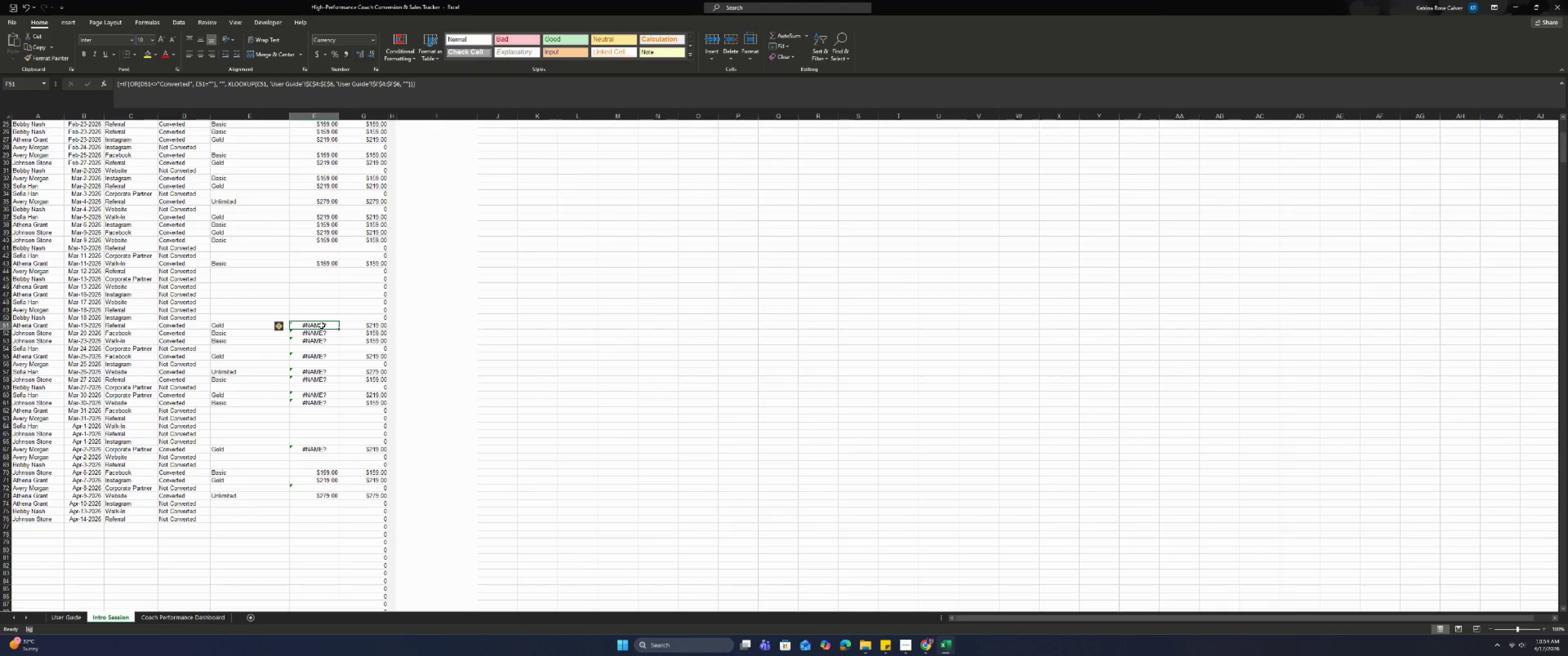 
double_click([321, 325])
 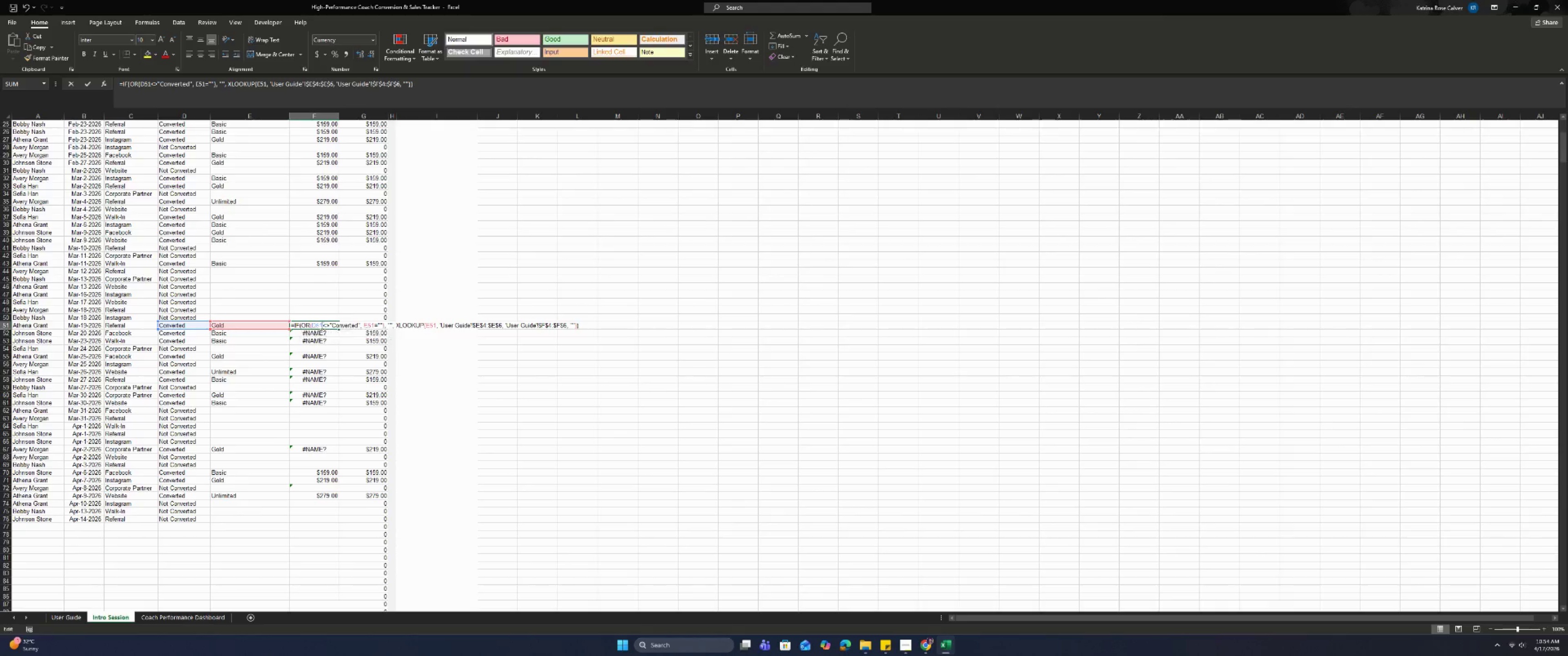 
key(Enter)
 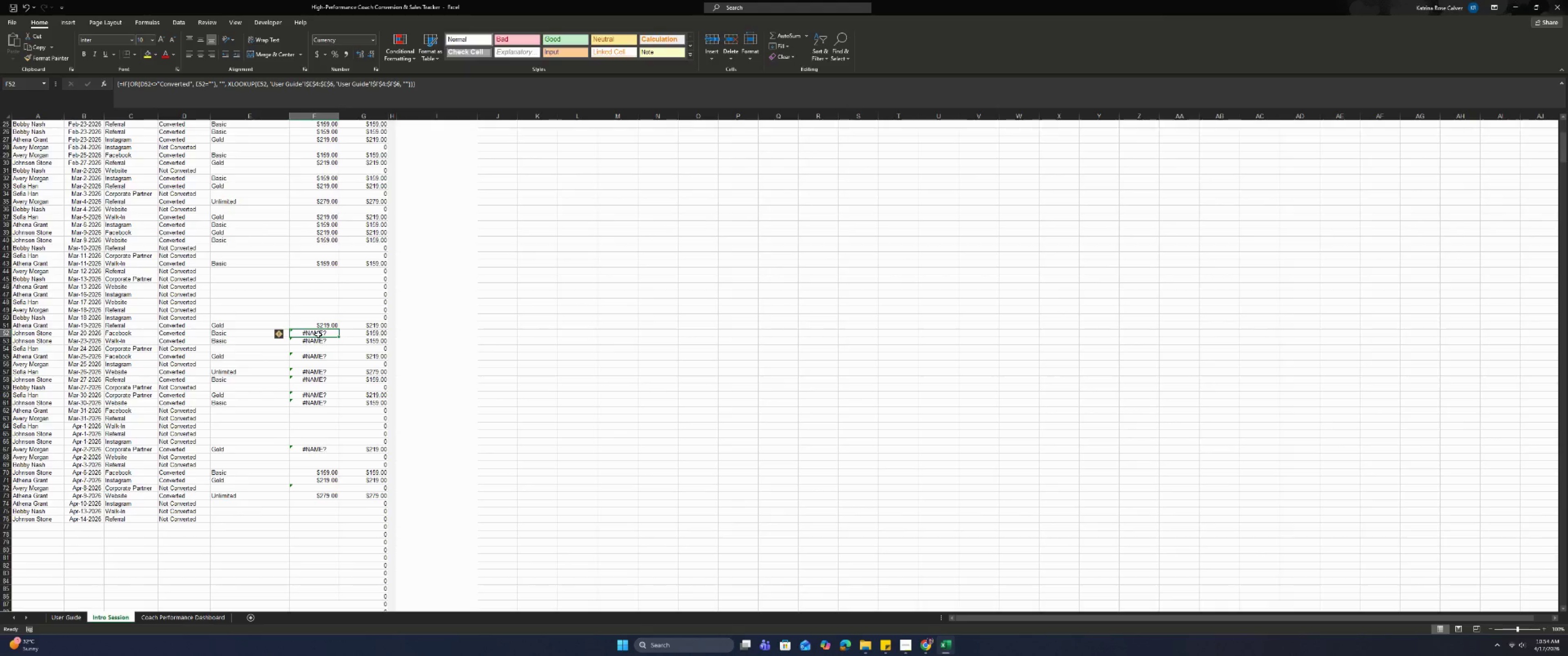 
double_click([318, 334])
 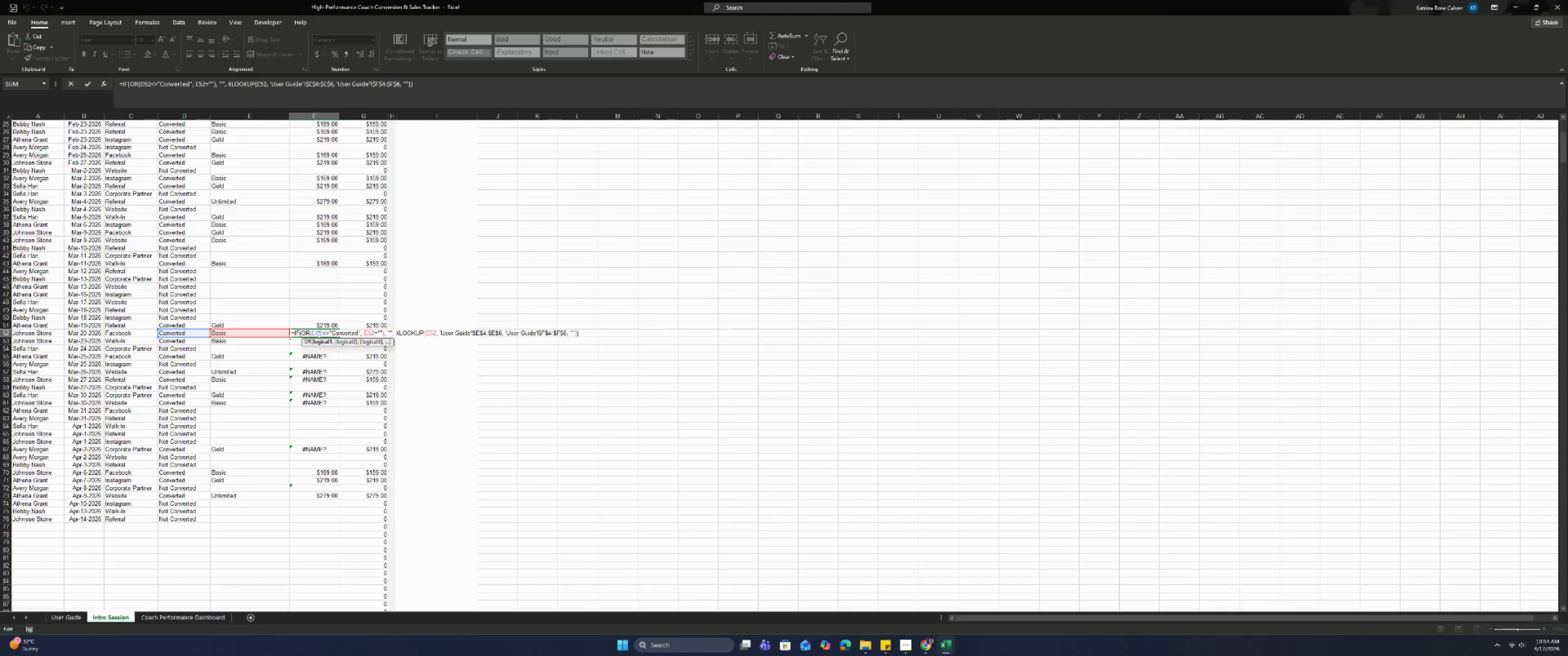 
key(Enter)
 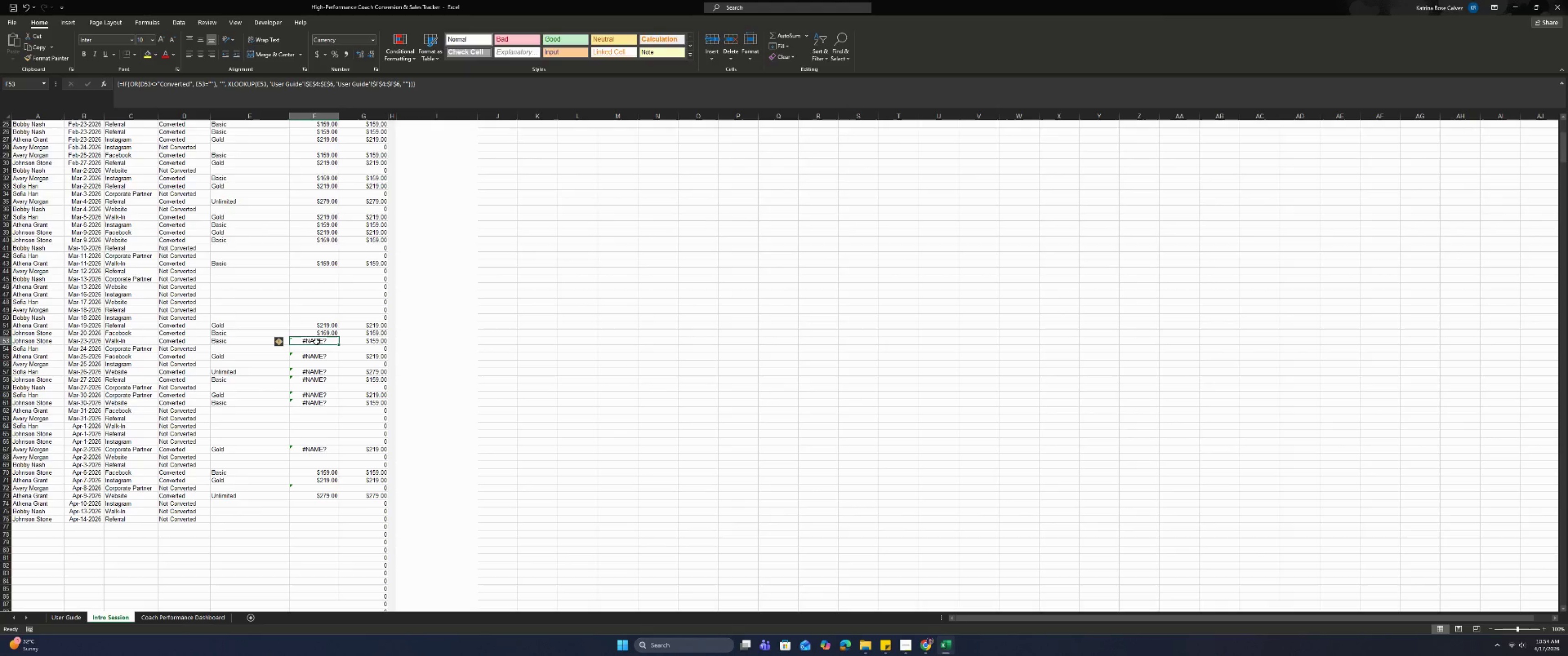 
double_click([316, 342])
 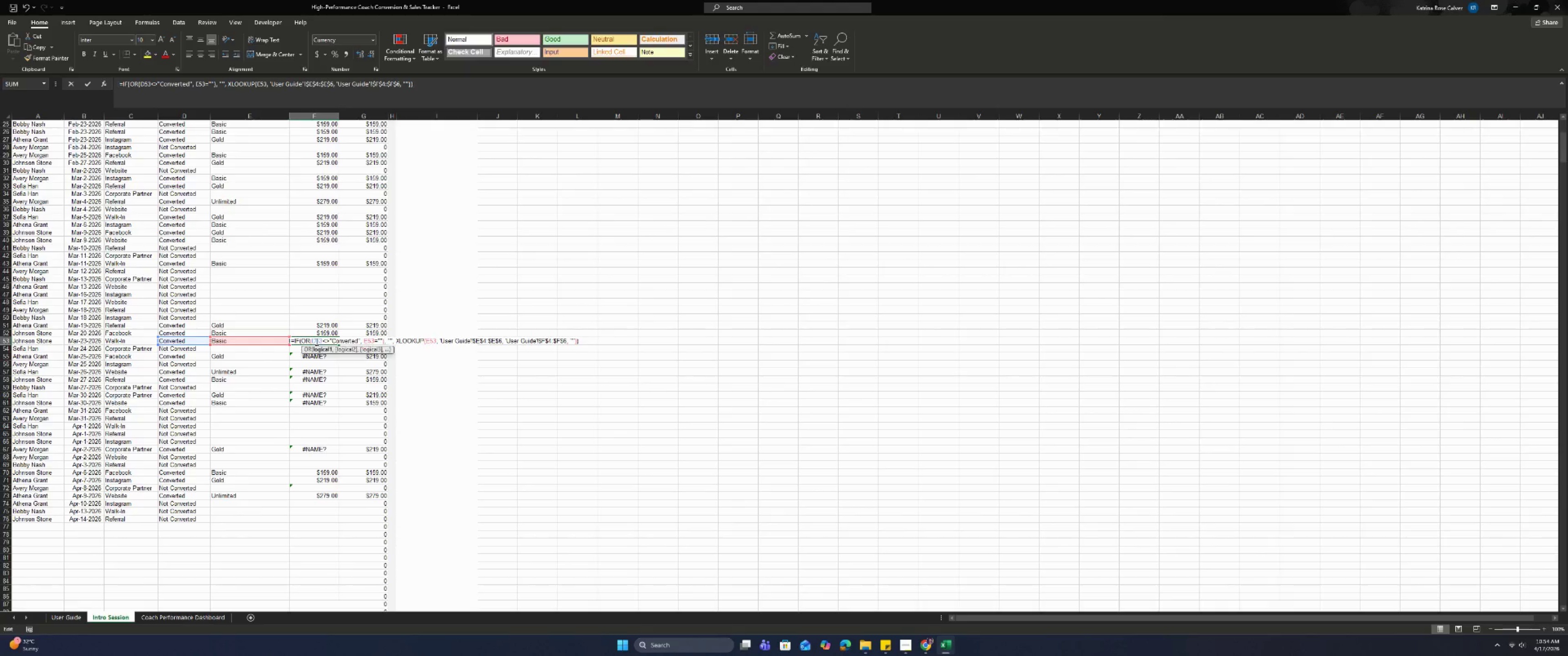 
key(Enter)
 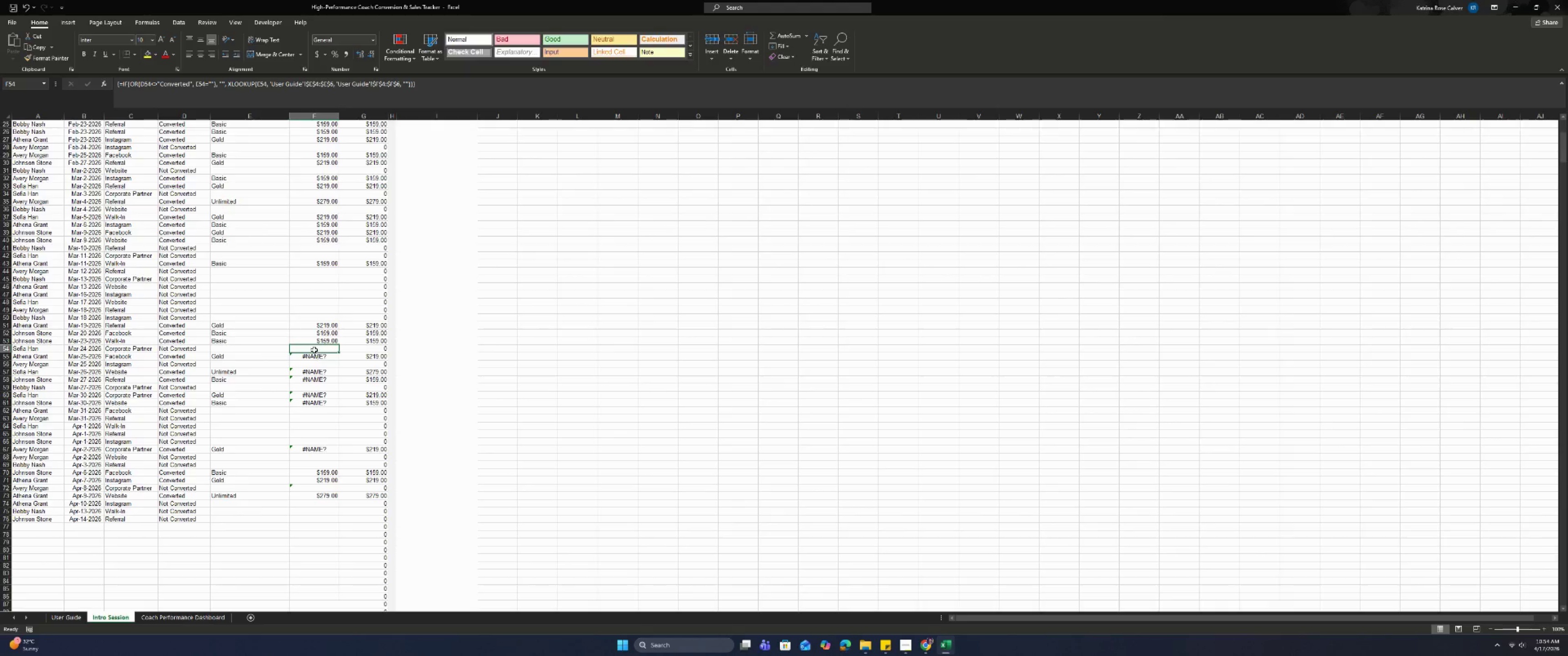 
double_click([314, 349])
 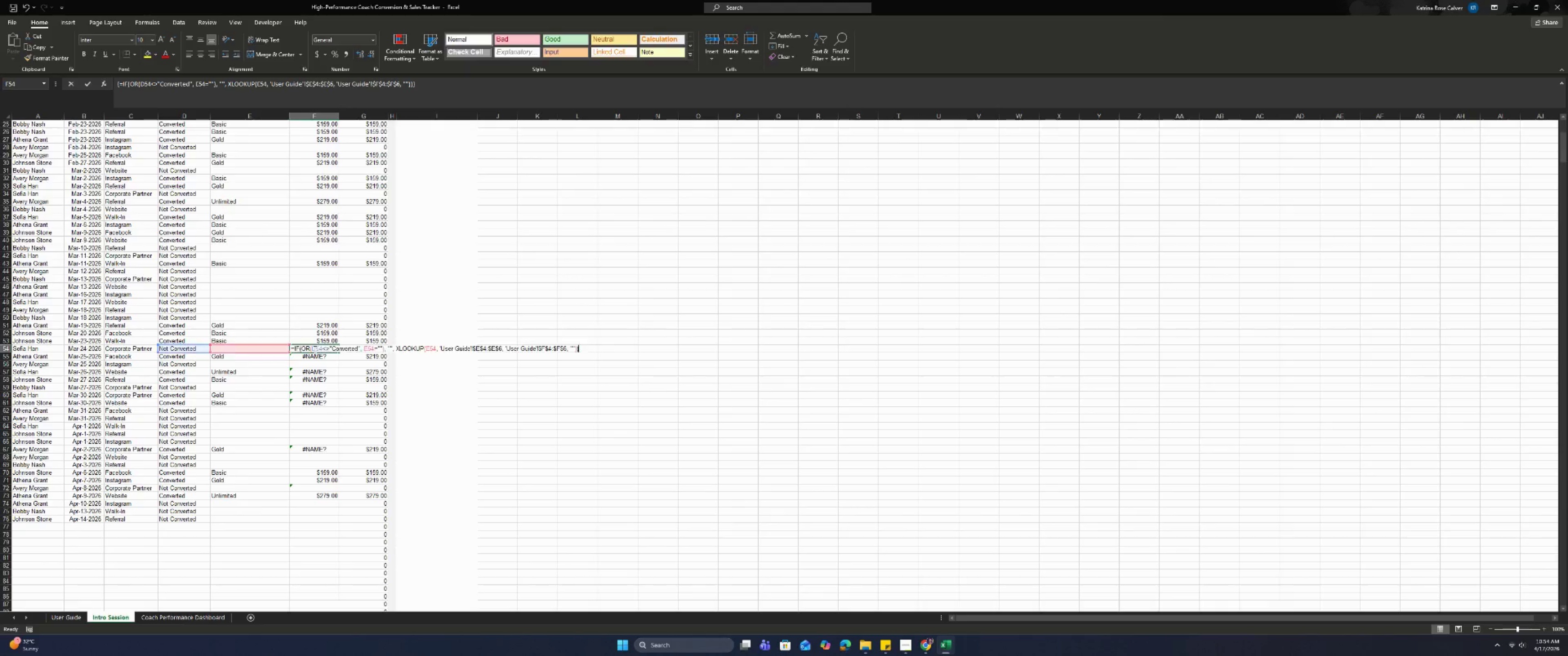 
key(Enter)
 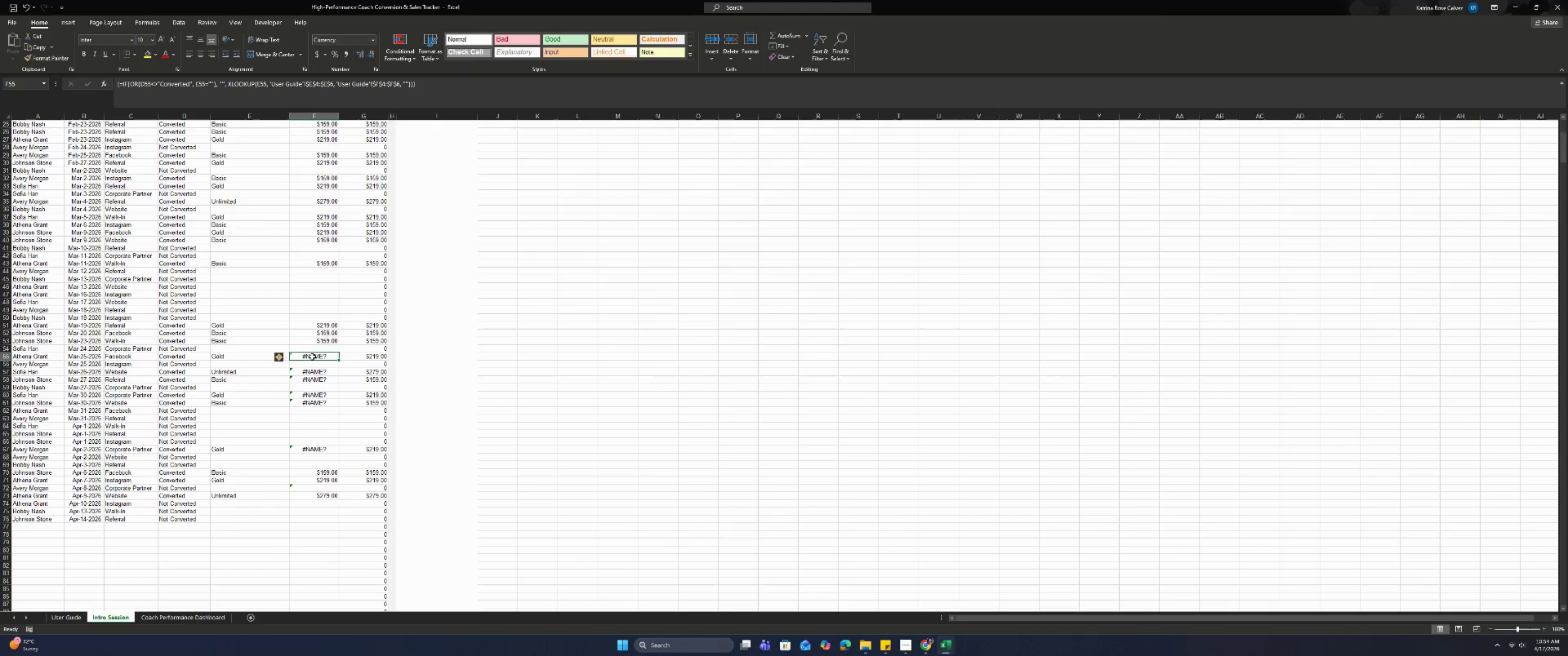 
double_click([312, 357])
 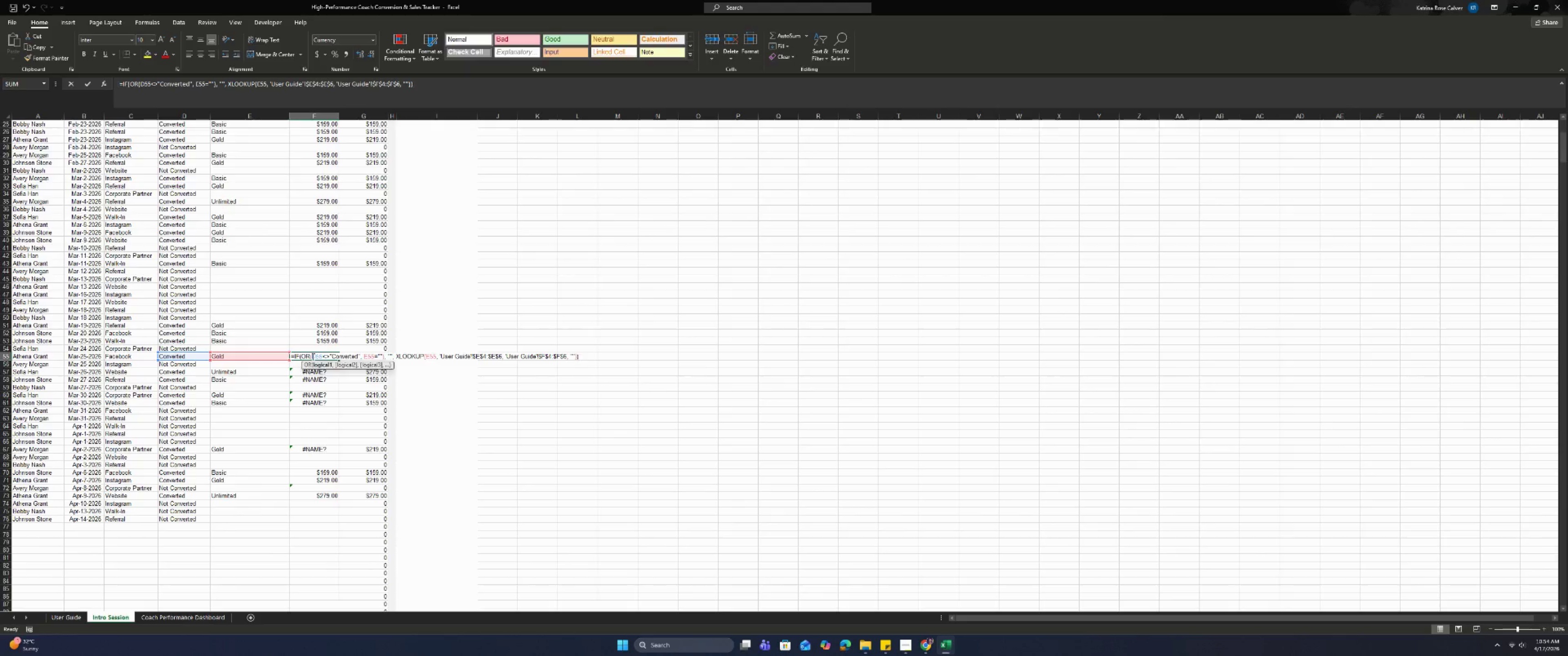 
key(Enter)
 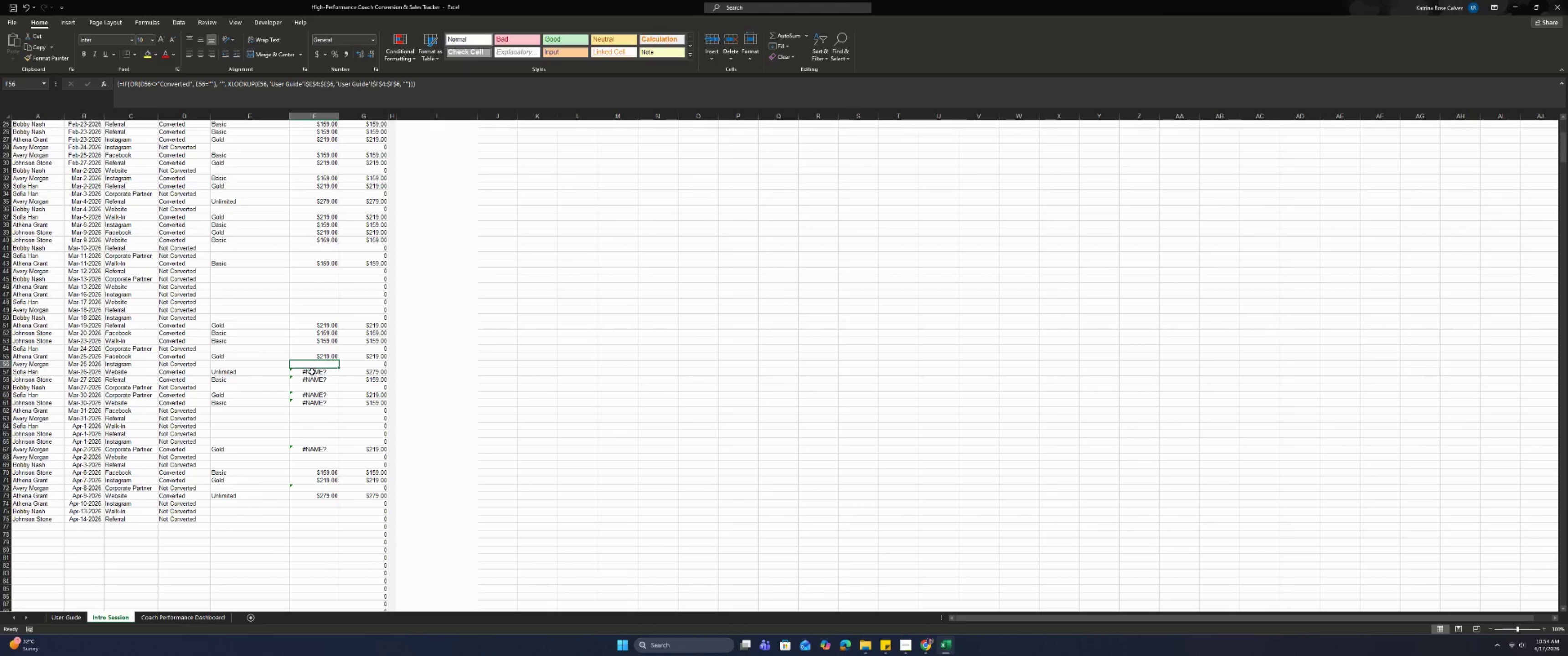 
double_click([312, 372])
 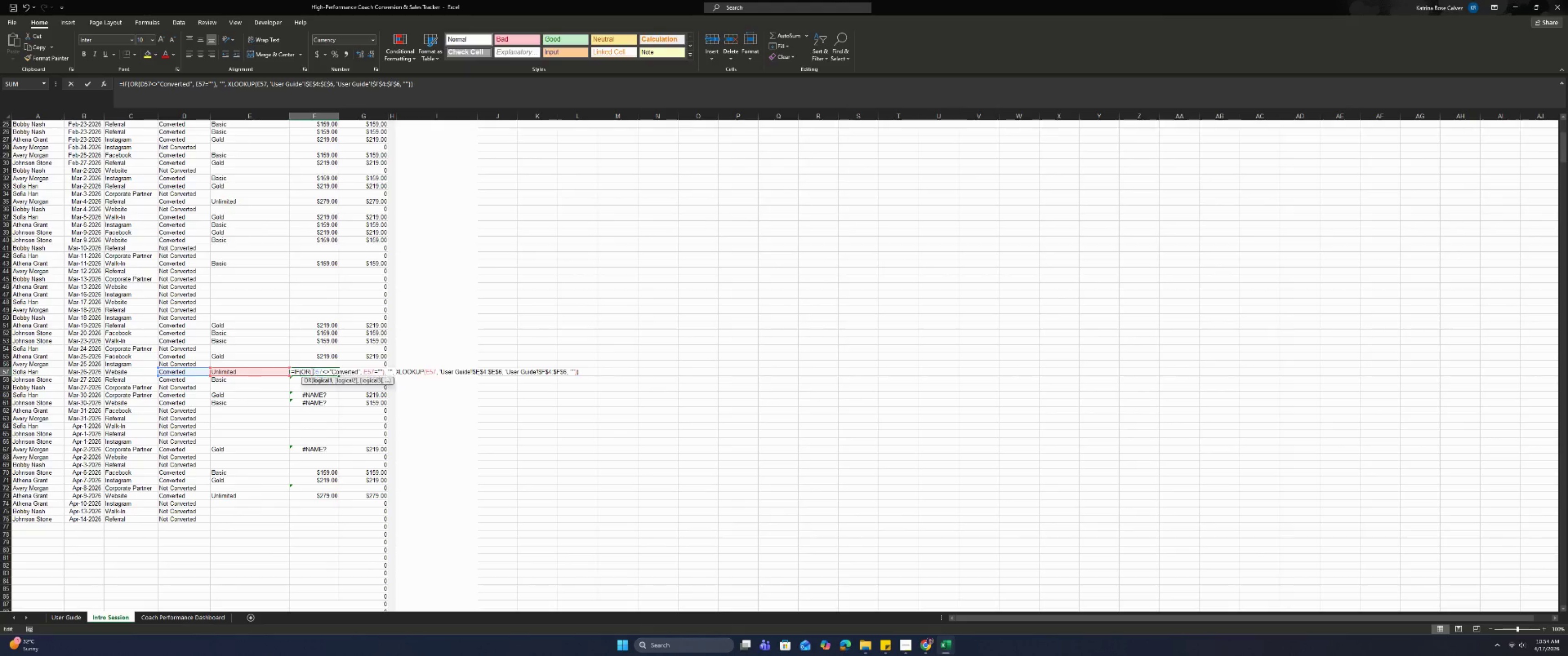 
key(Enter)
 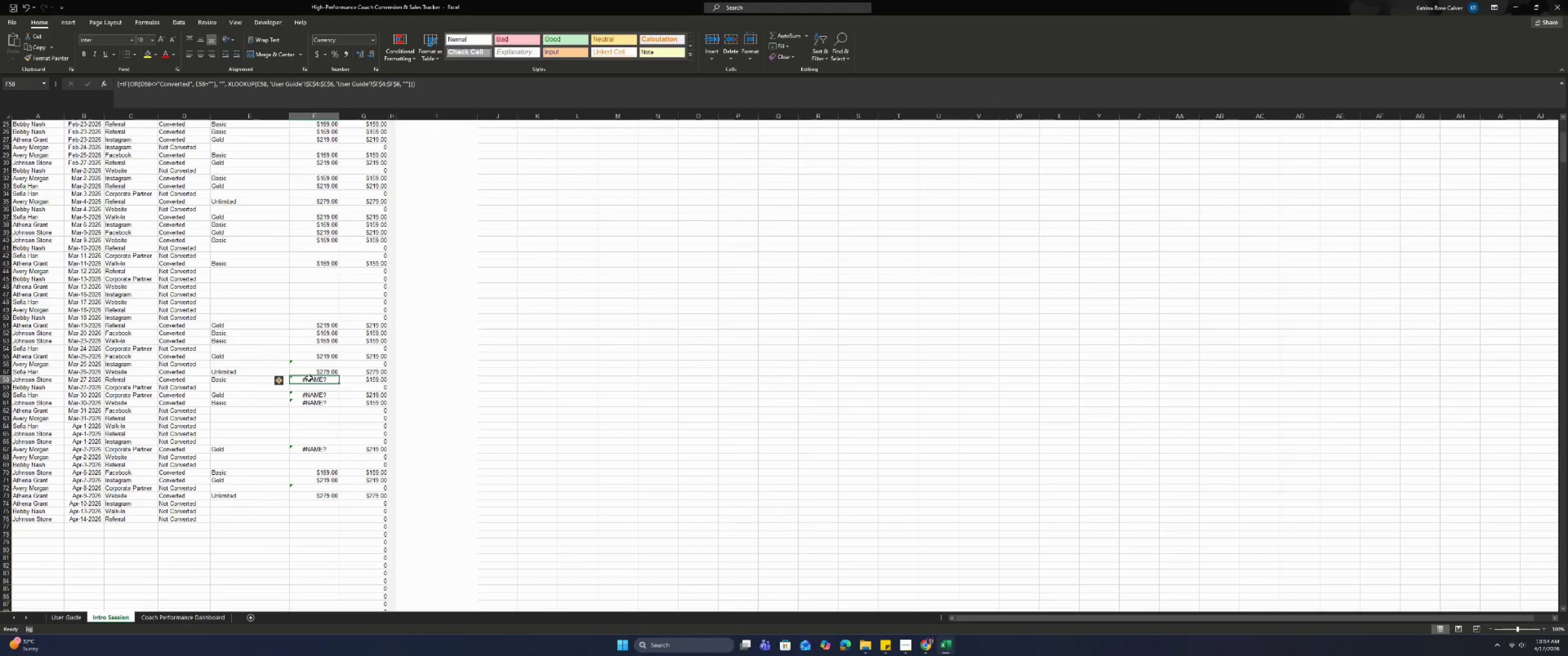 
double_click([309, 378])
 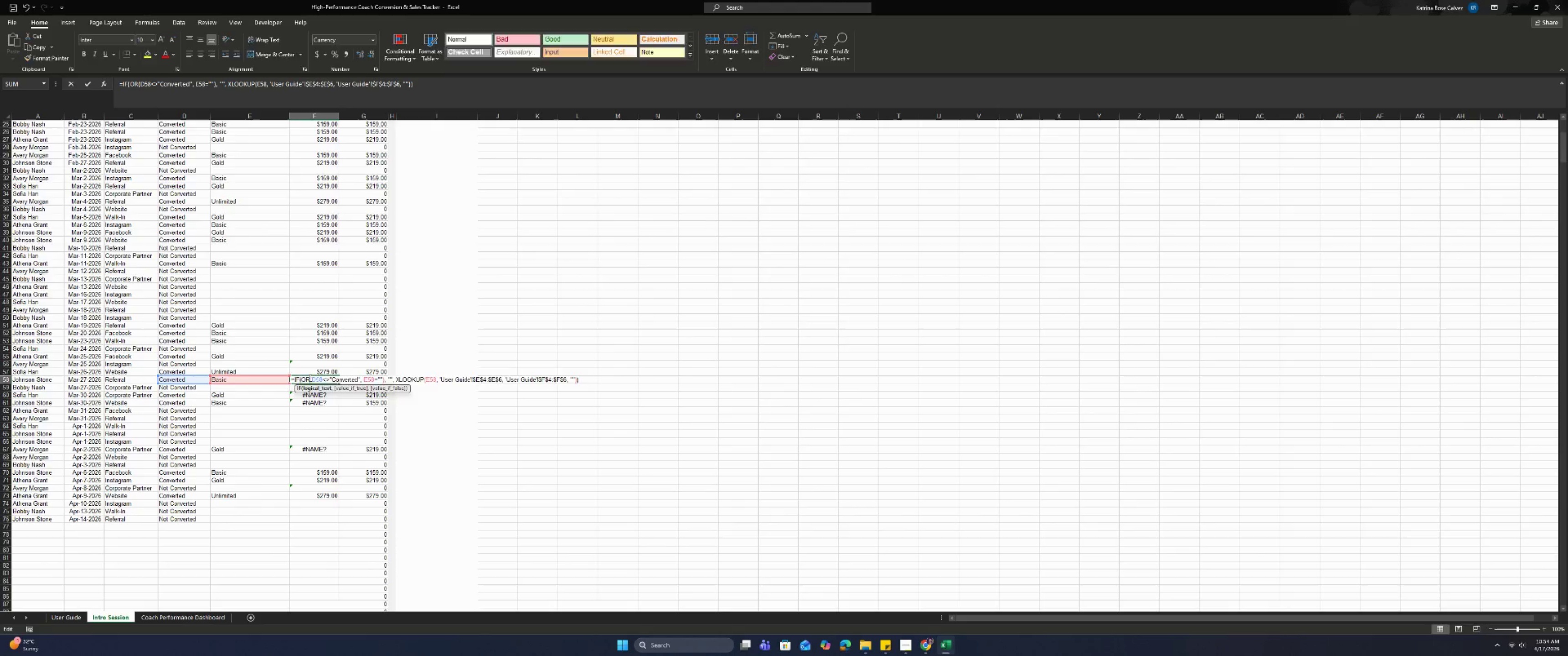 
key(Enter)
 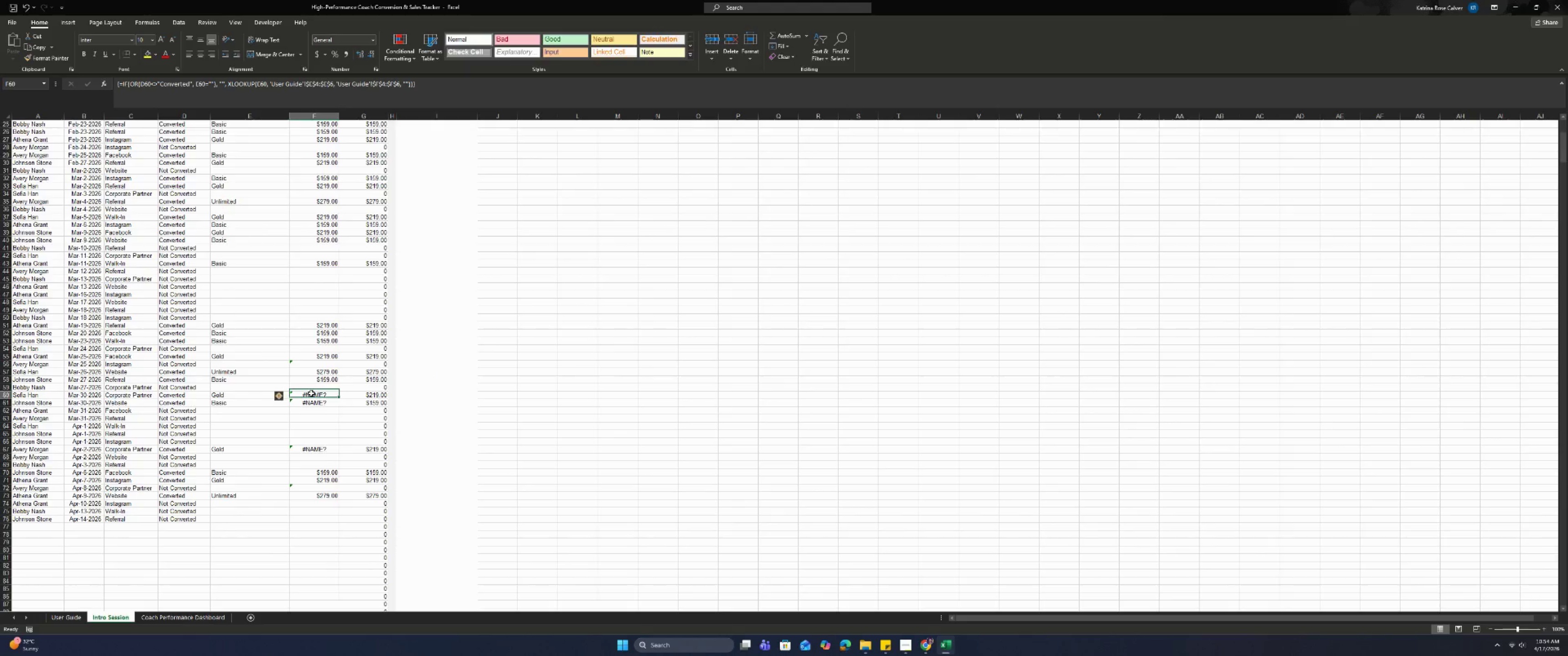 
double_click([311, 393])
 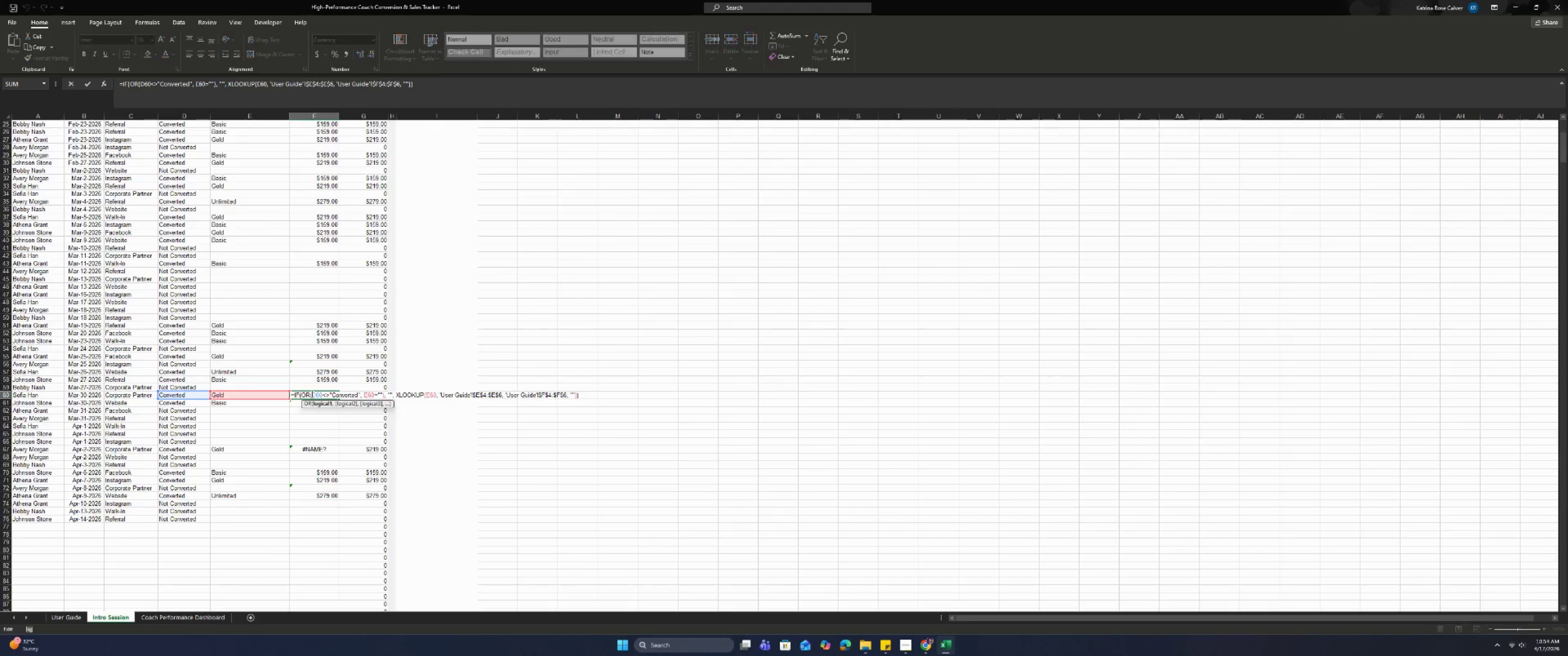 
key(Enter)
 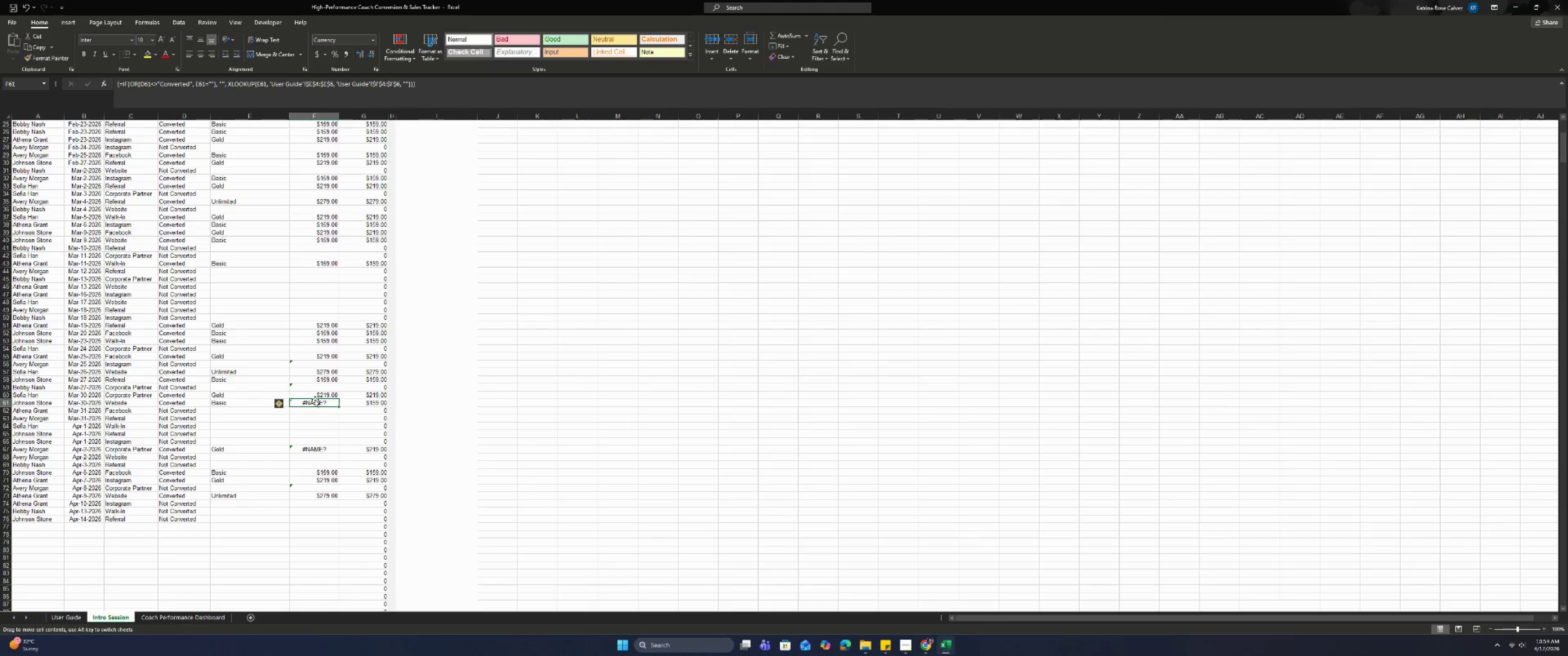 
double_click([315, 400])
 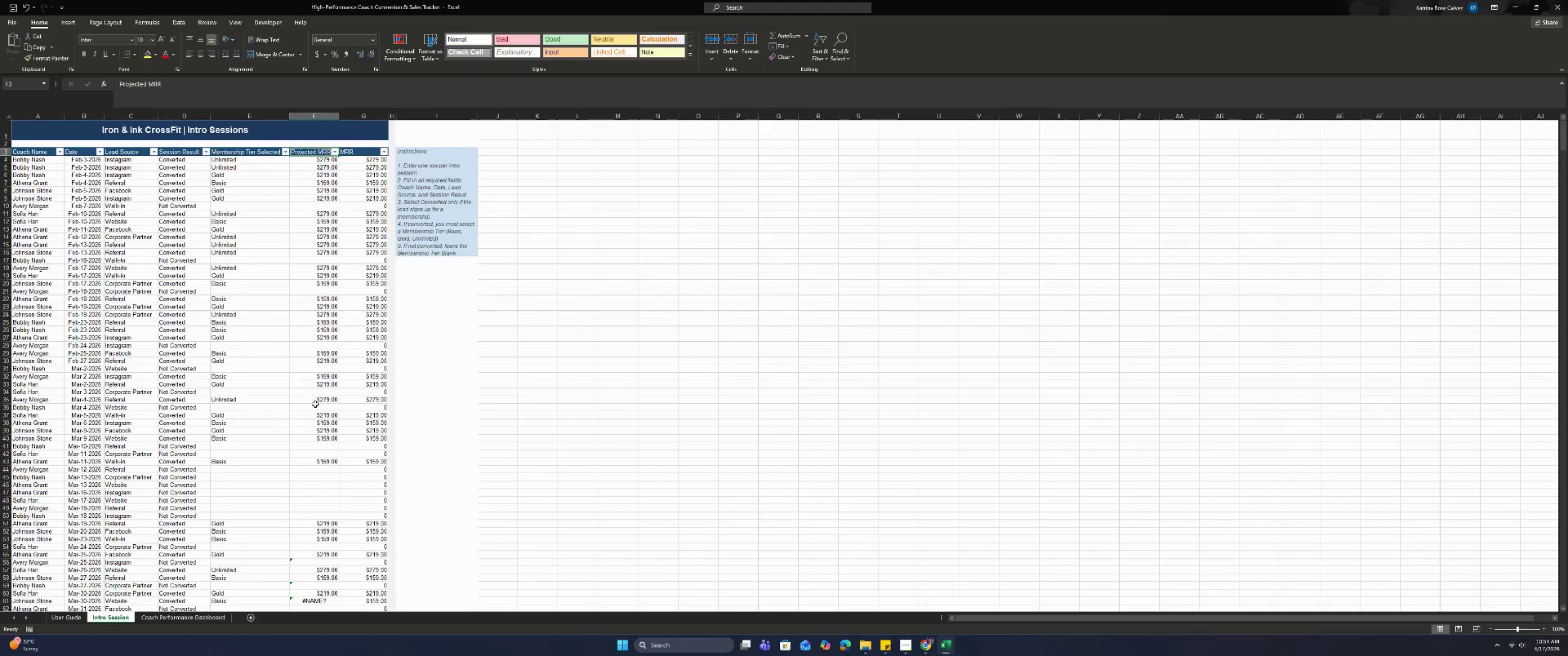 
scroll: coordinate [315, 410], scroll_direction: down, amount: 4.0
 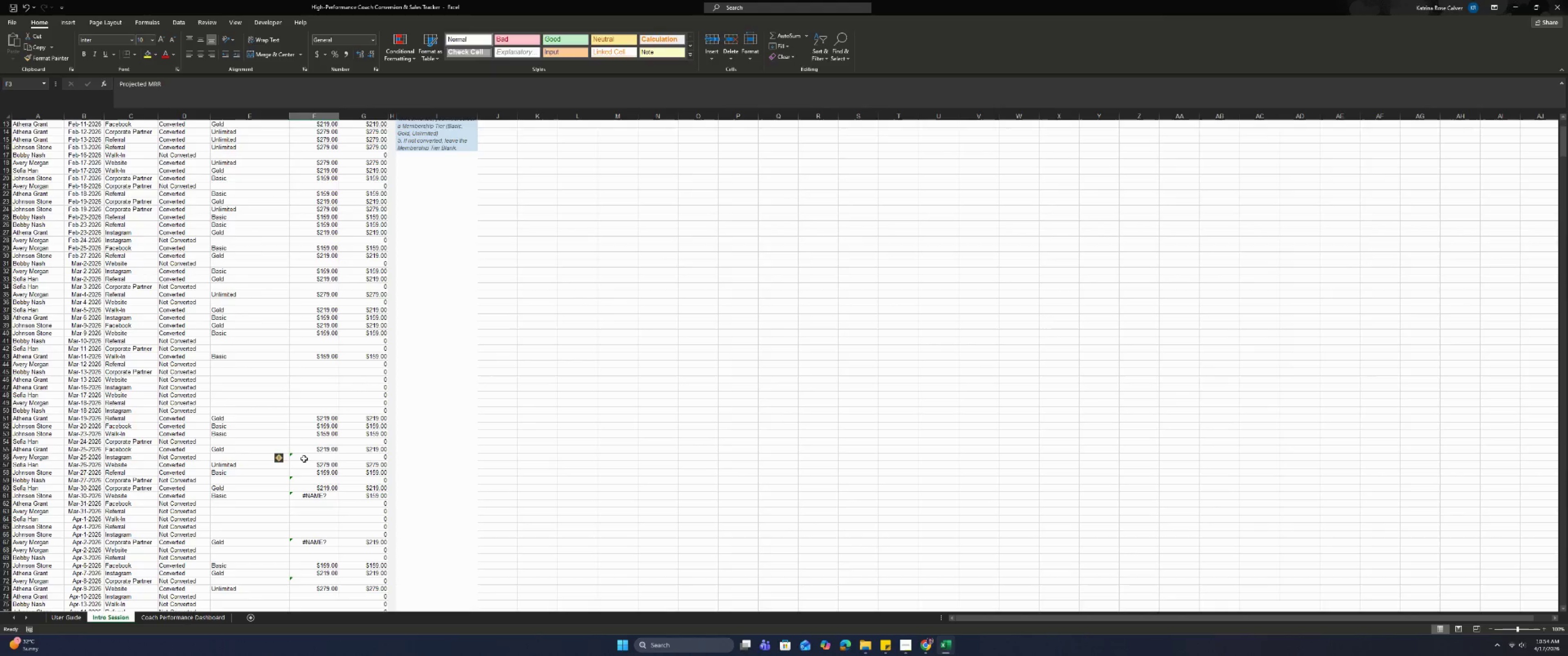 
double_click([304, 459])
 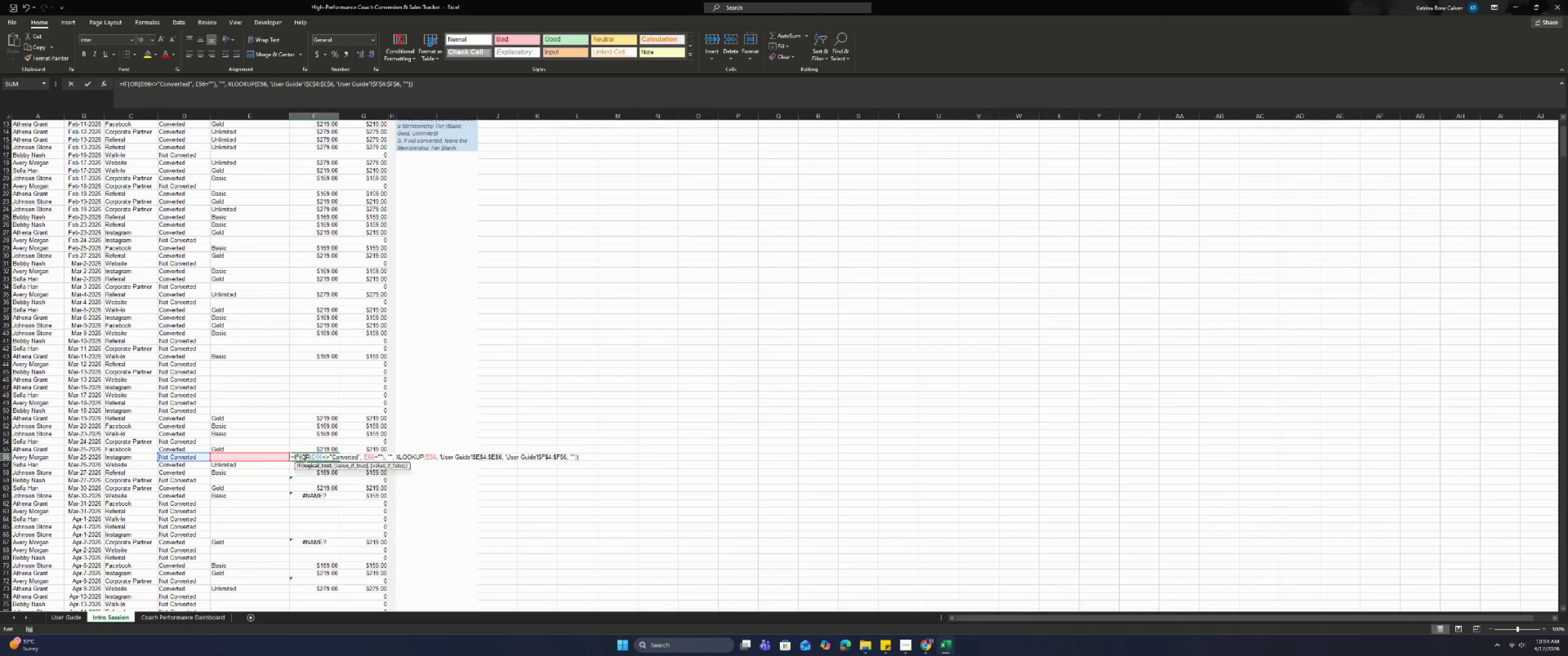 
key(Enter)
 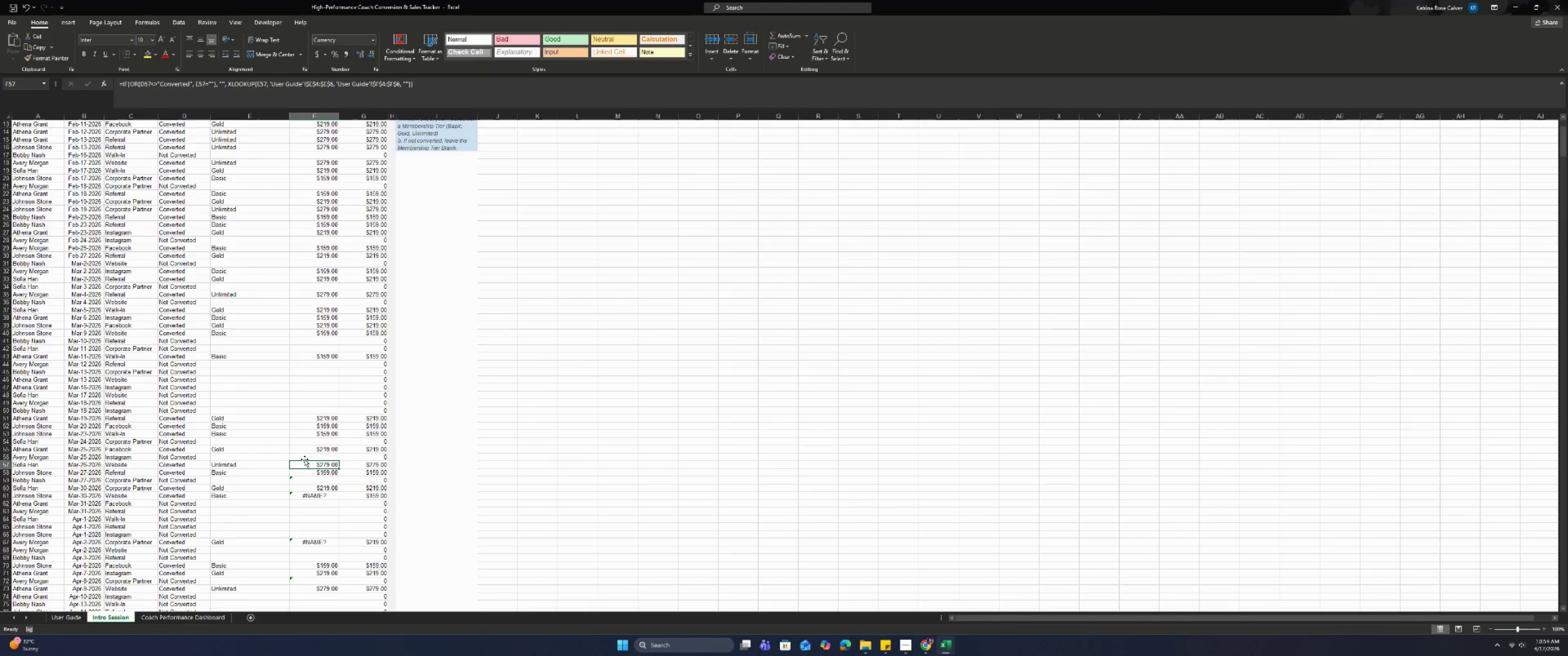 
scroll: coordinate [304, 459], scroll_direction: down, amount: 5.0
 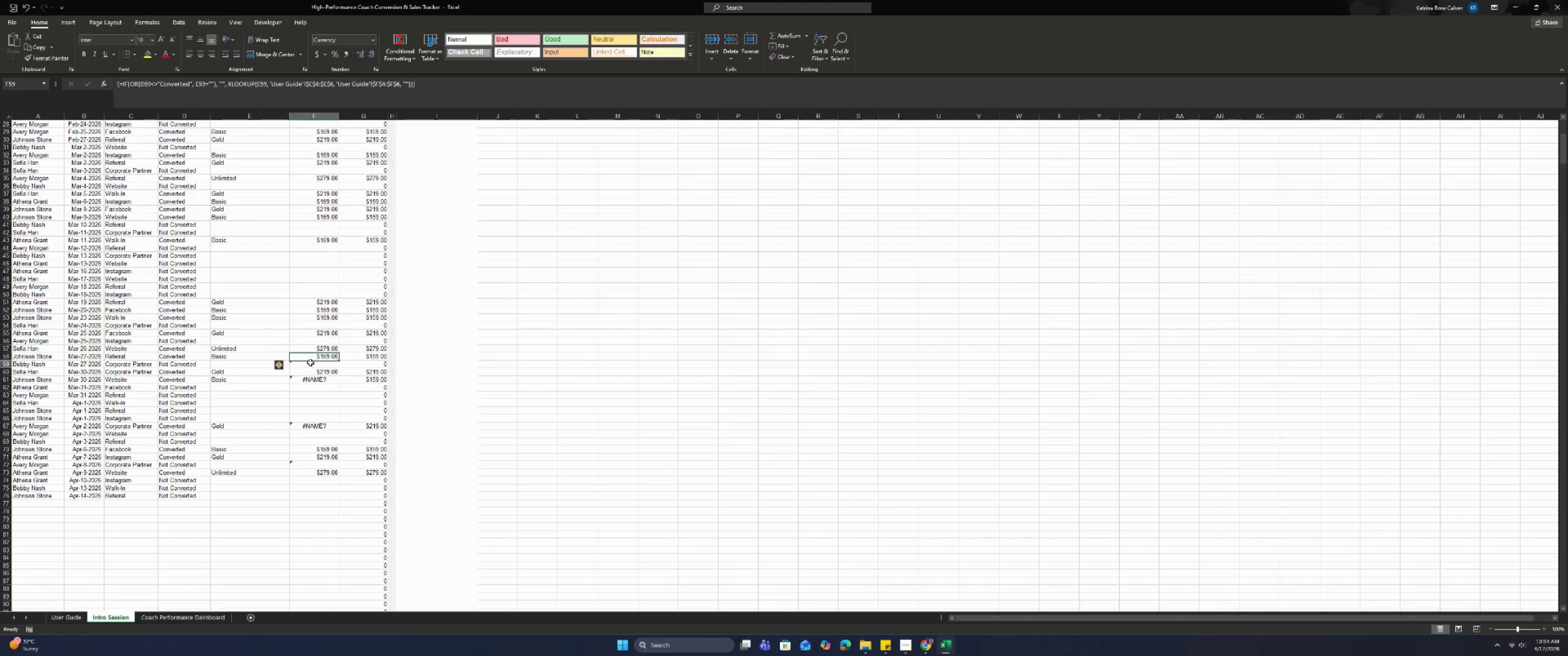 
double_click([310, 363])
 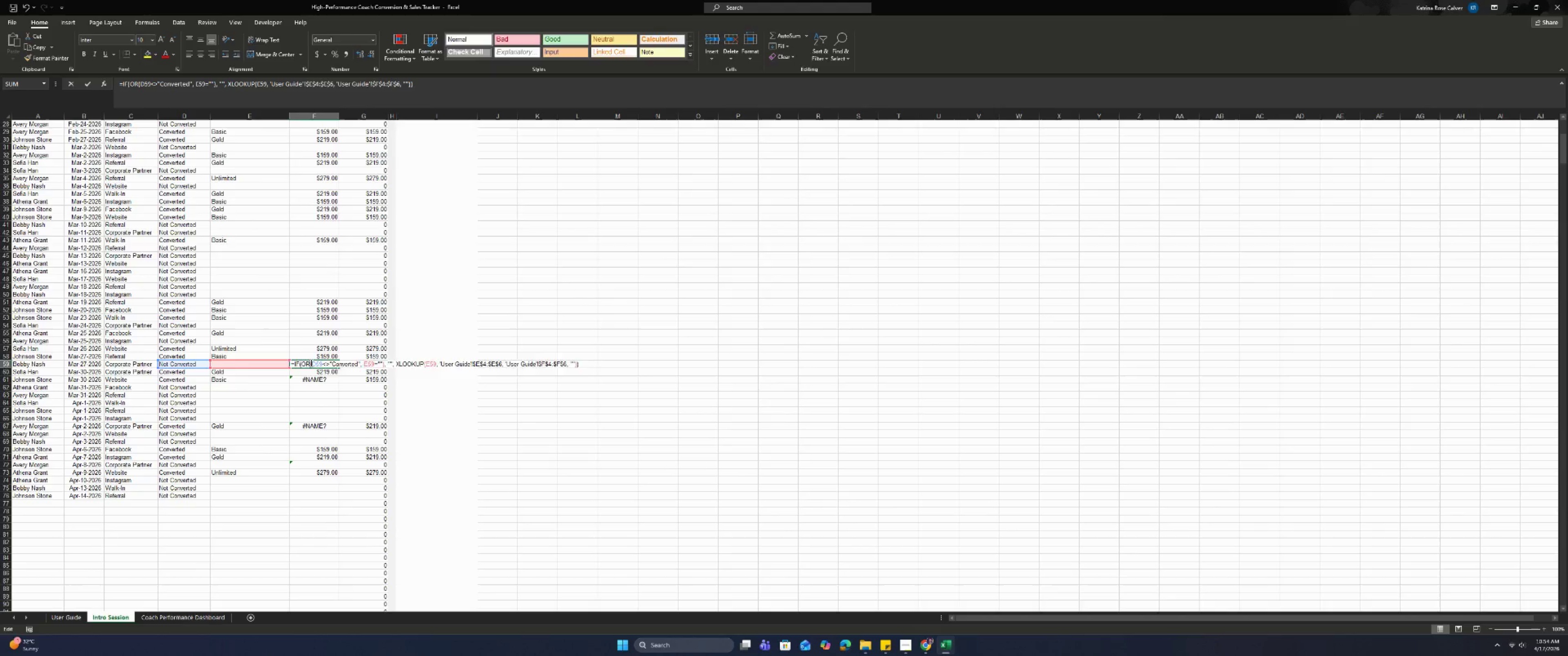 
key(Enter)
 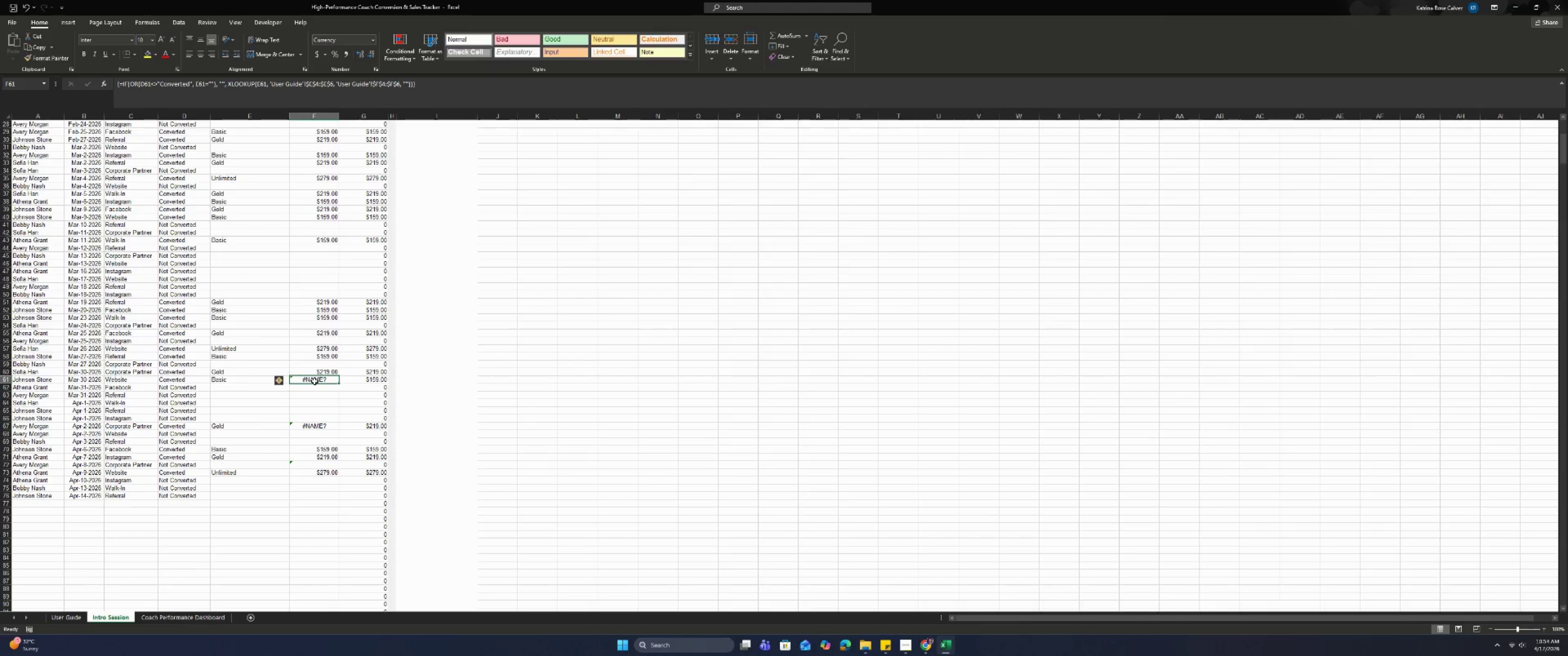 
double_click([315, 381])
 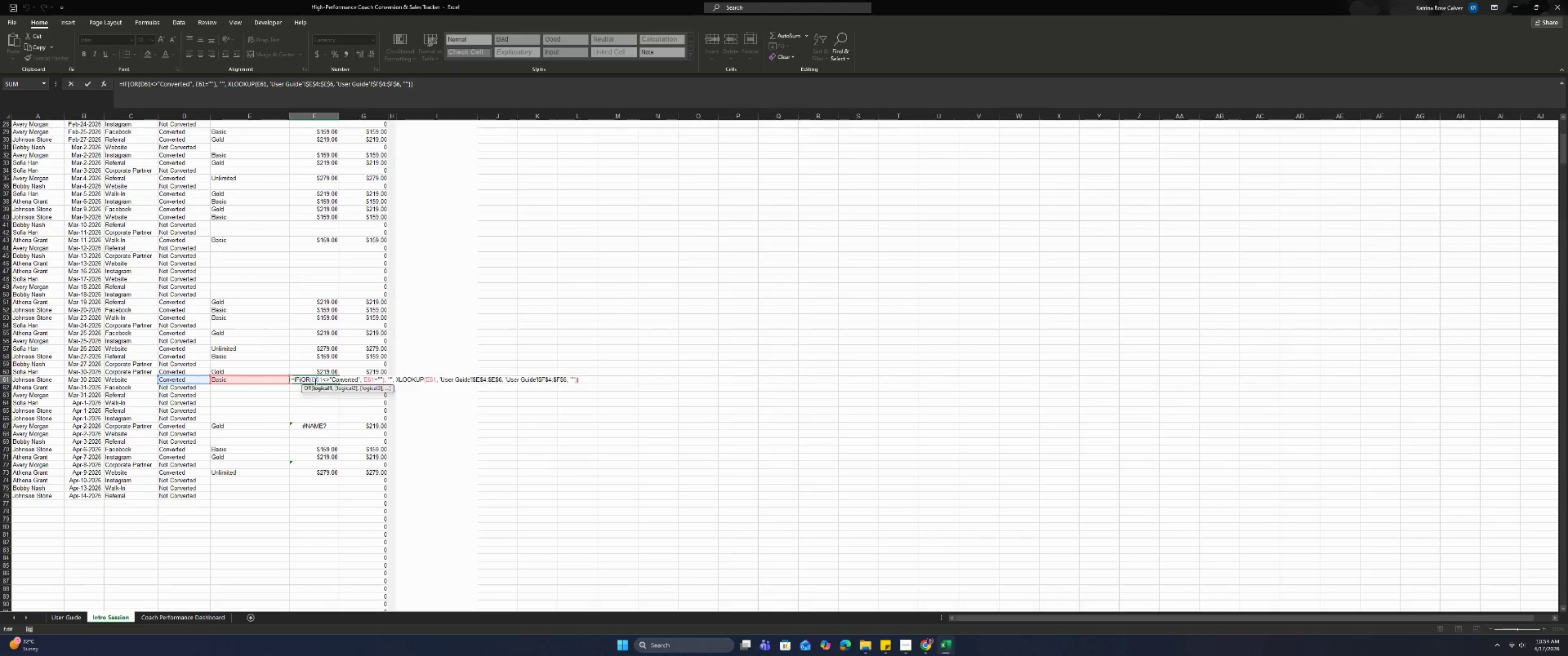 
key(Enter)
 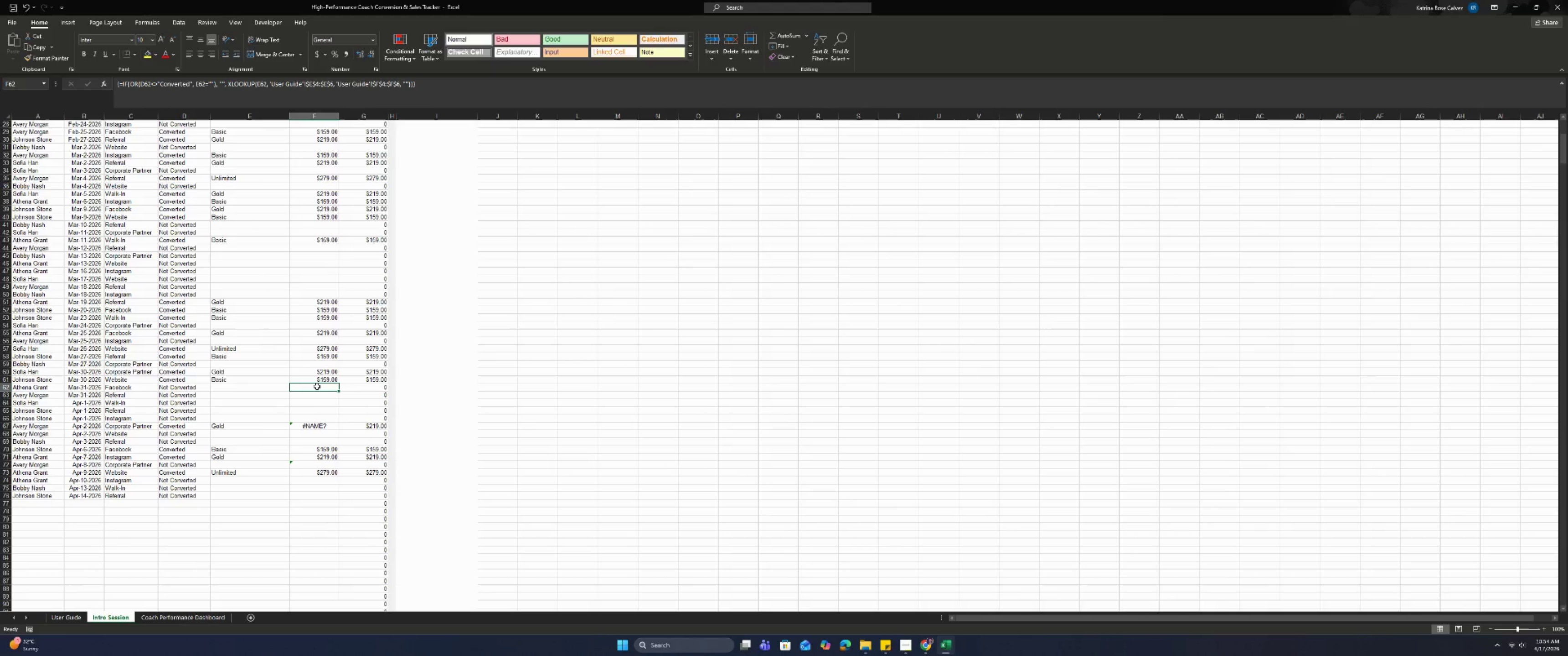 
double_click([317, 386])
 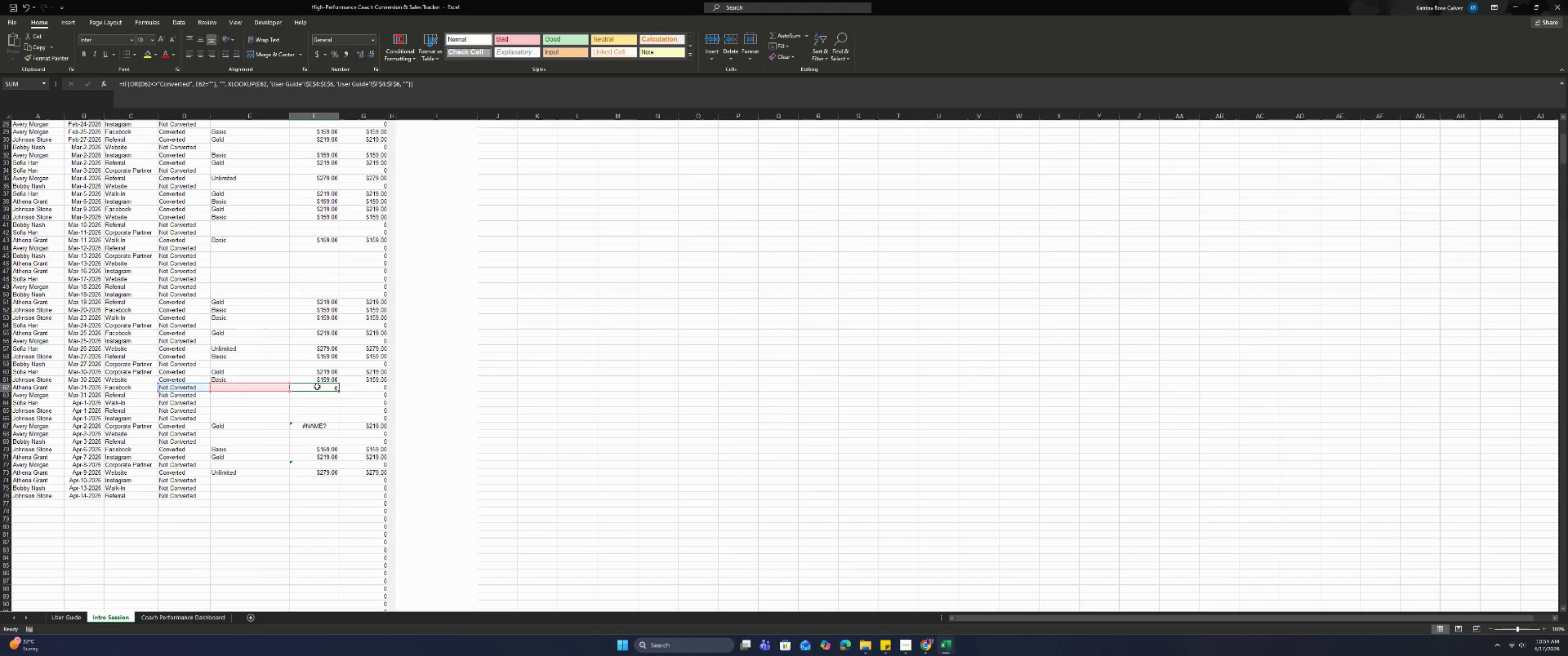 
key(Enter)
 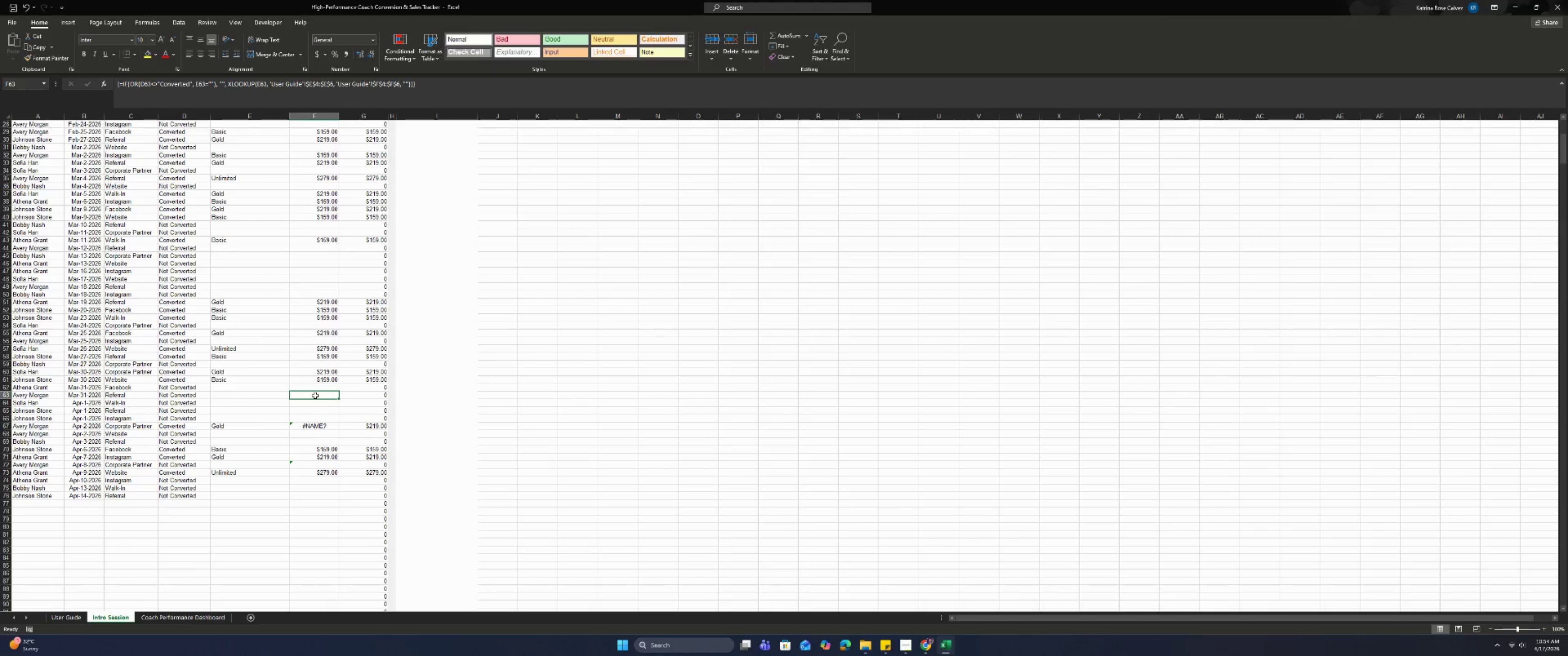 
double_click([315, 395])
 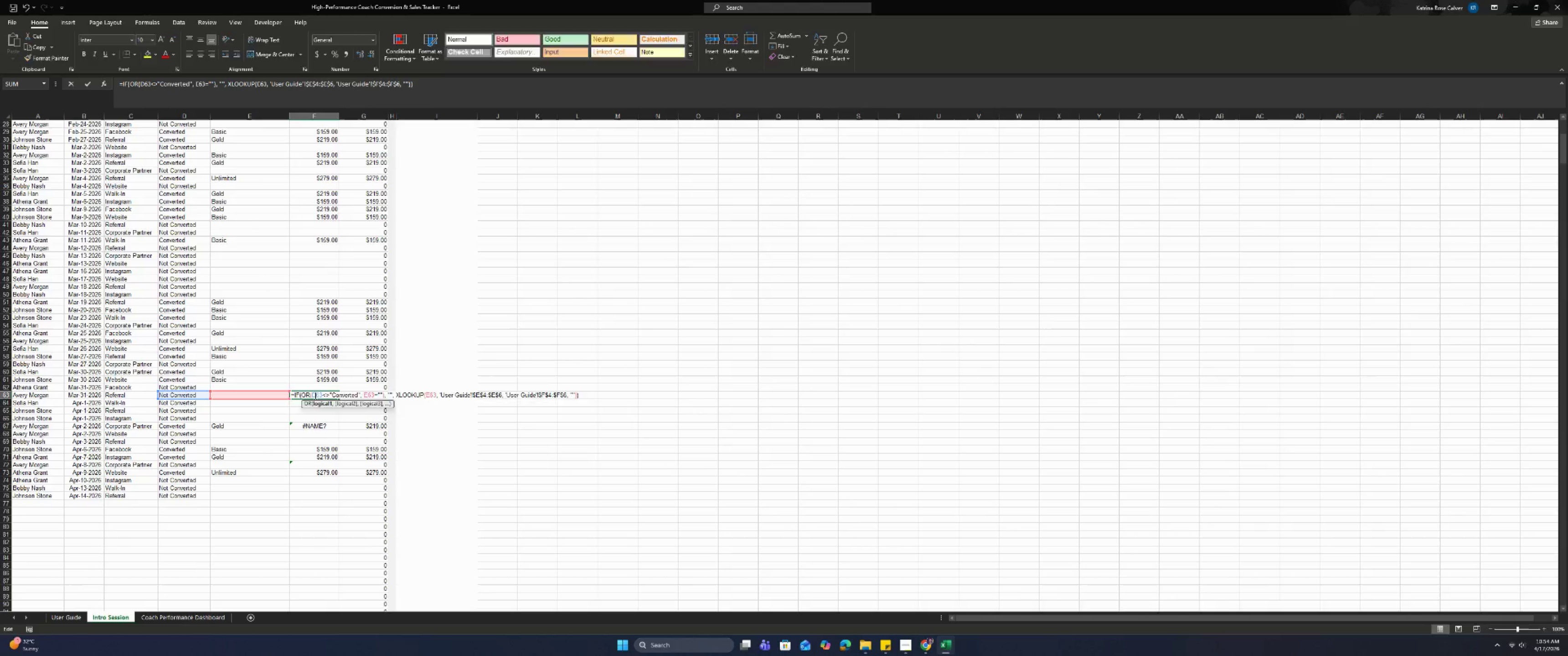 
key(Enter)
 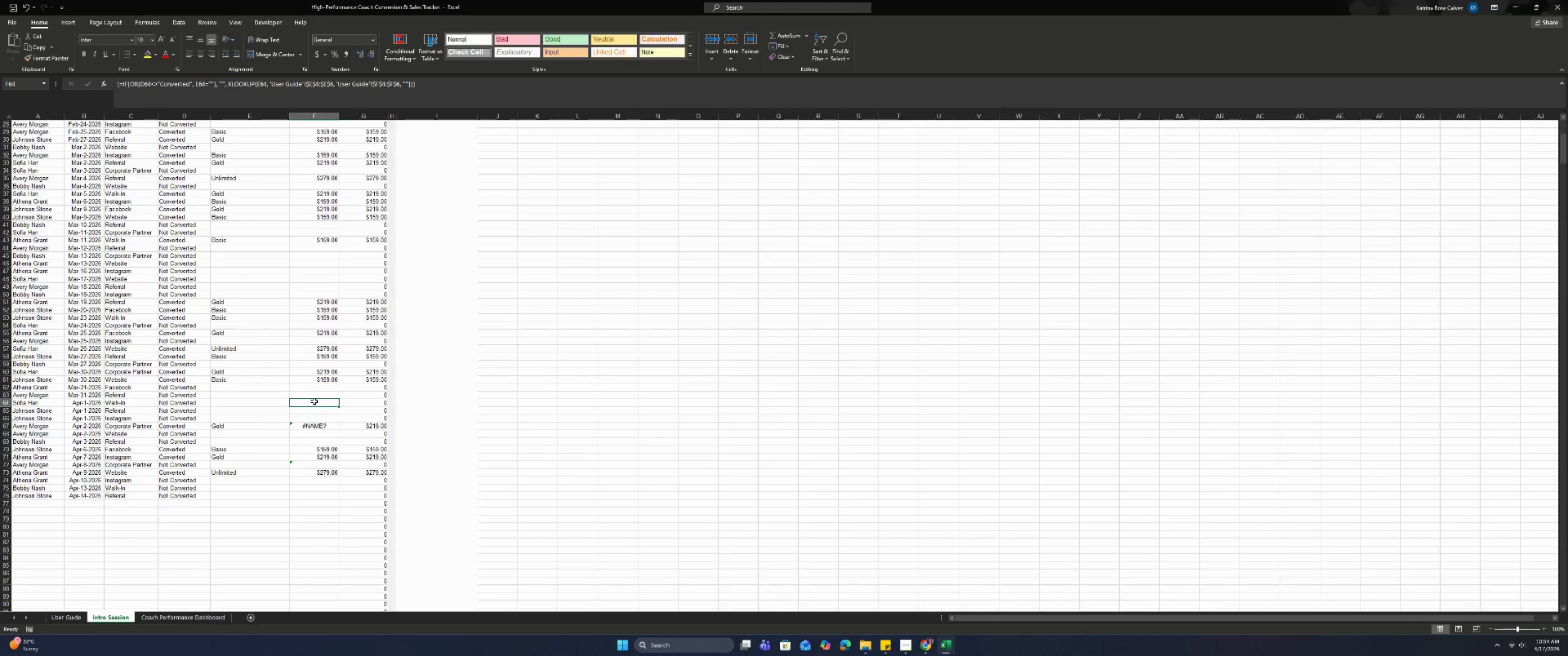 
double_click([314, 401])
 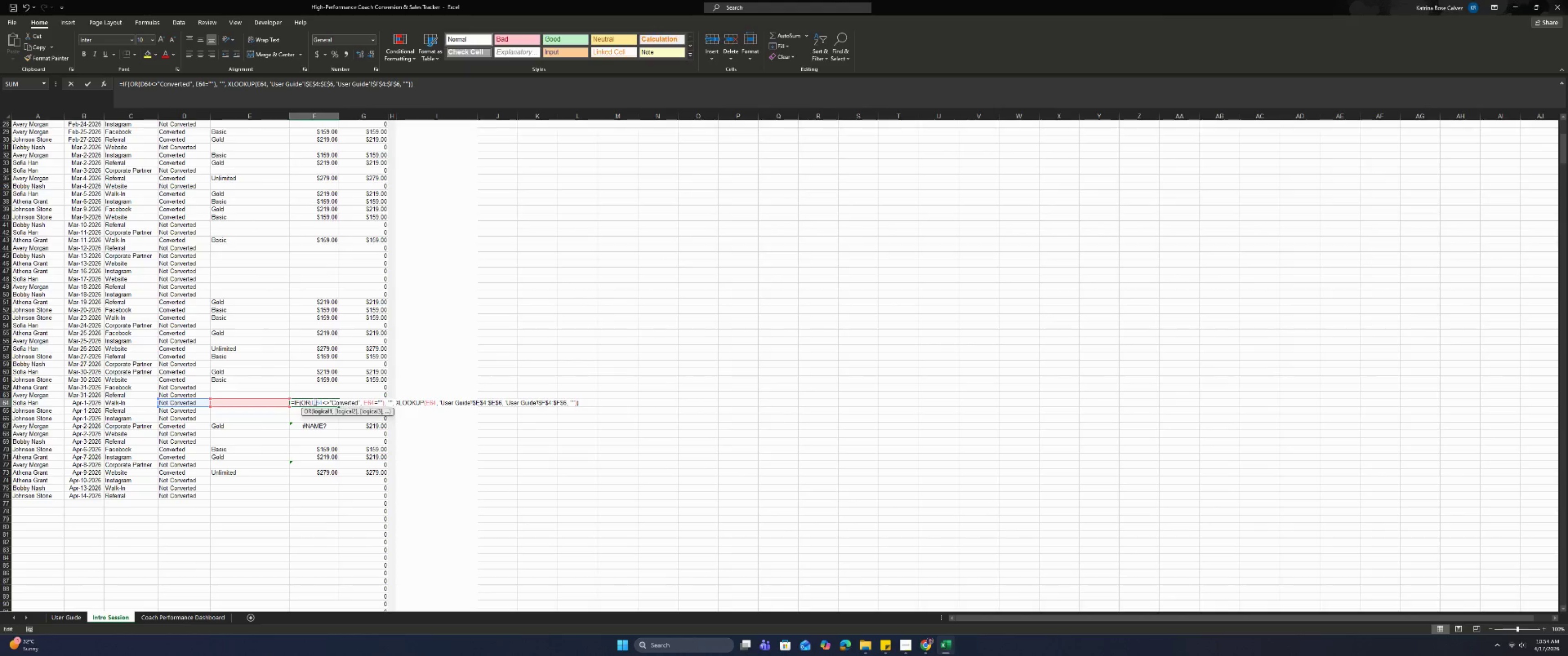 
key(Enter)
 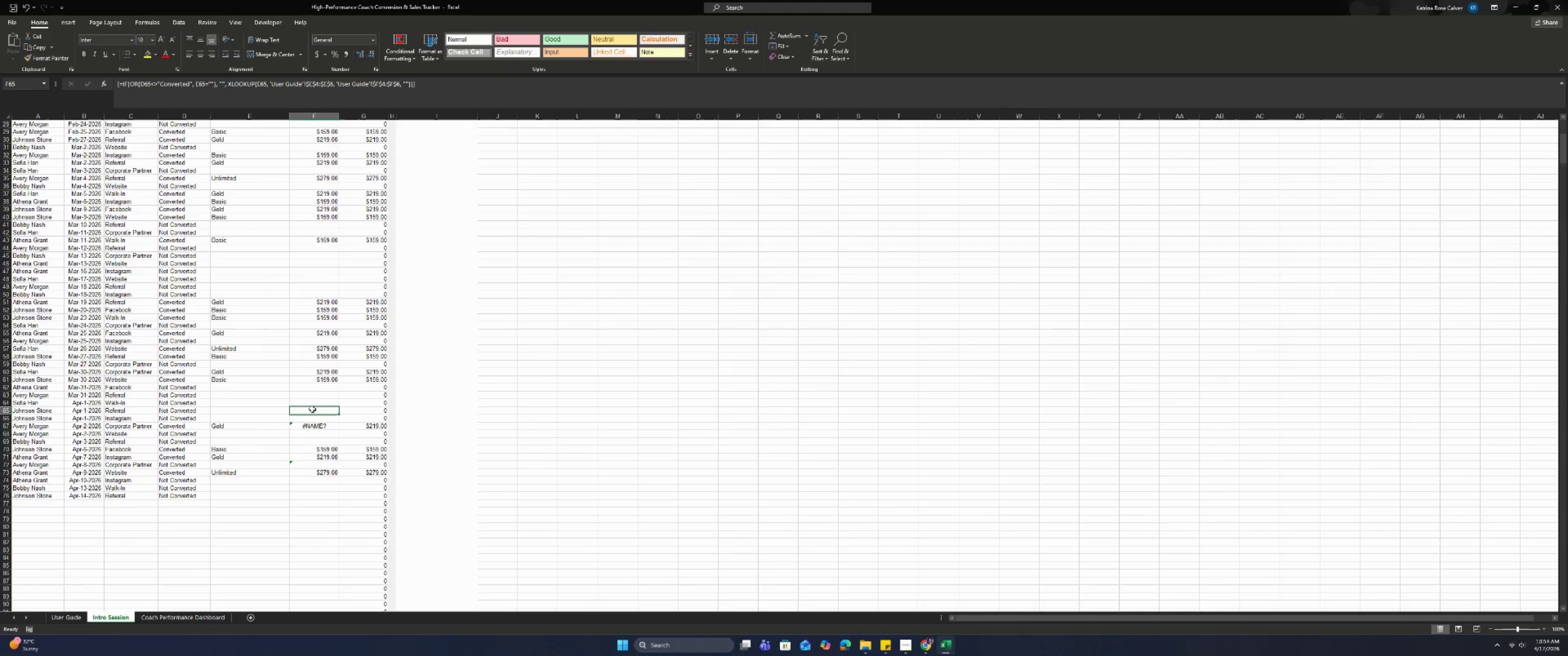 
double_click([312, 409])
 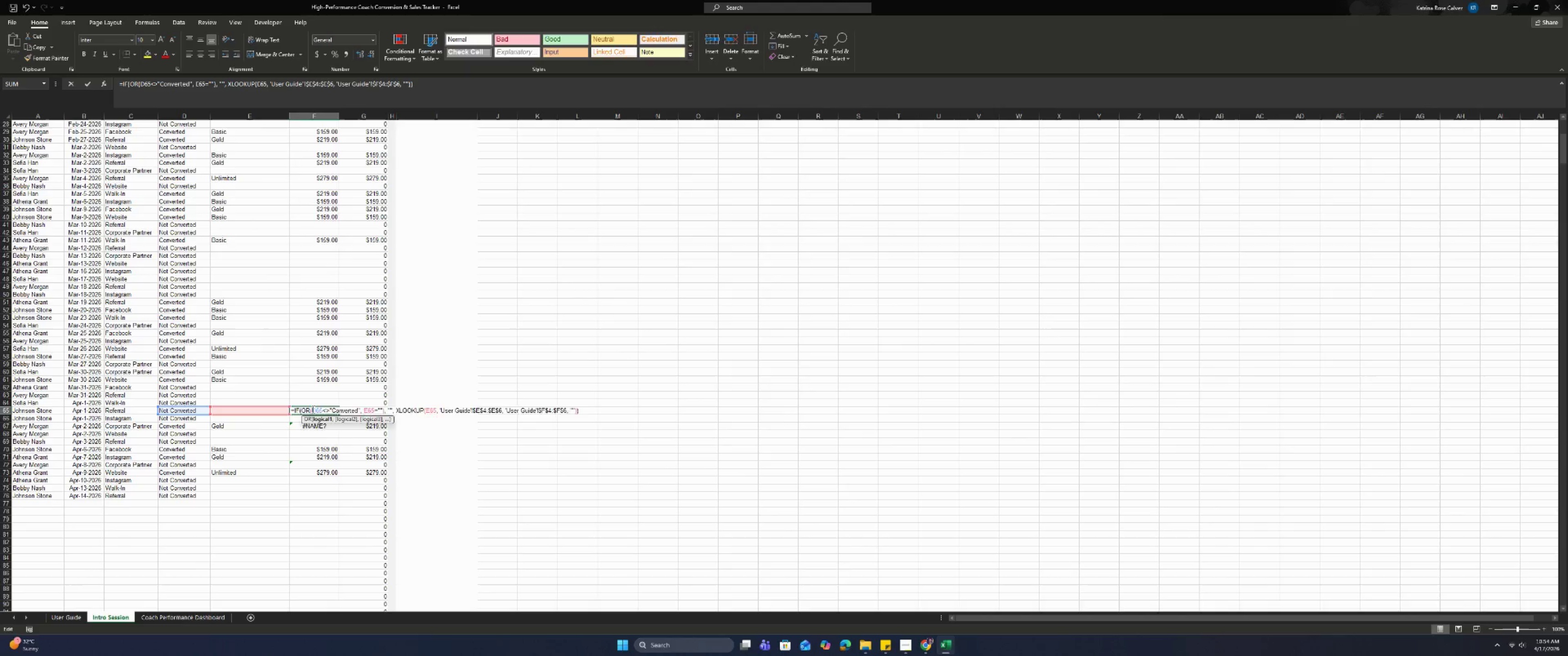 
key(Enter)
 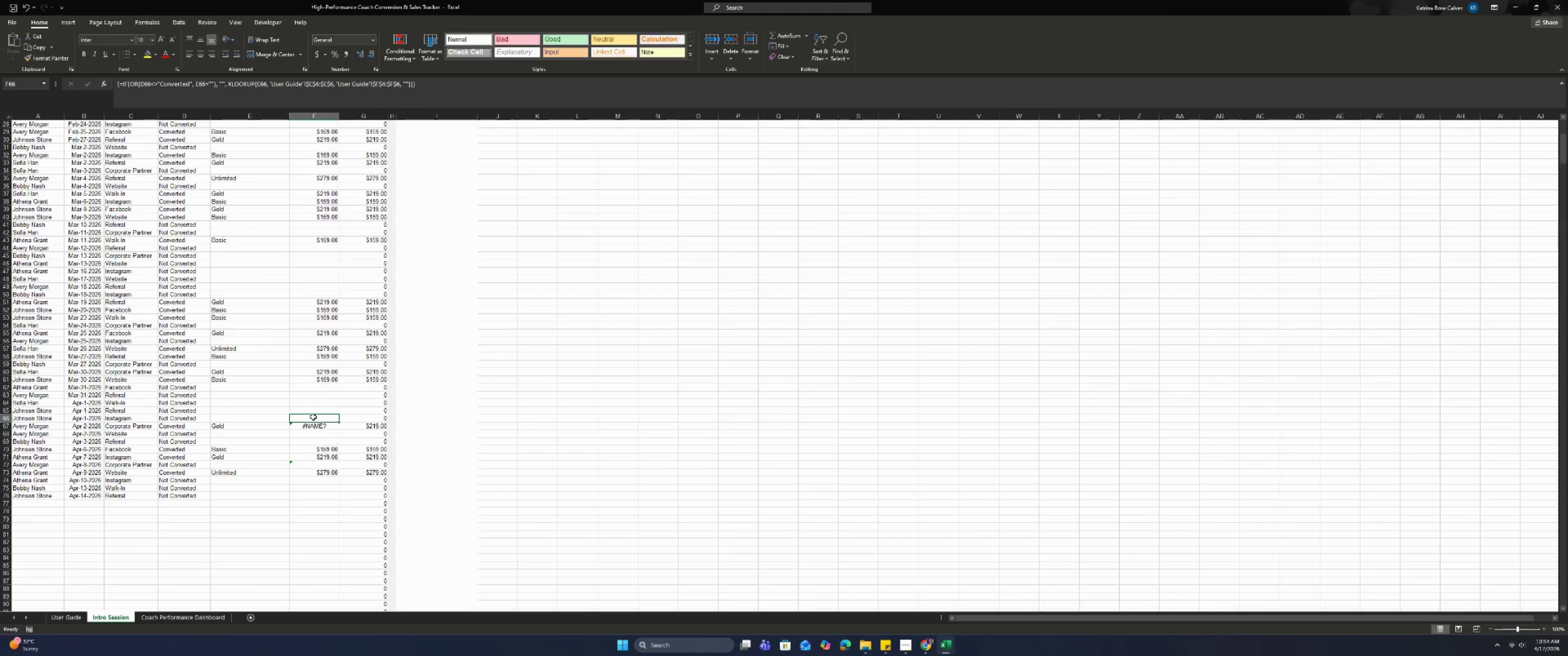 
double_click([313, 417])
 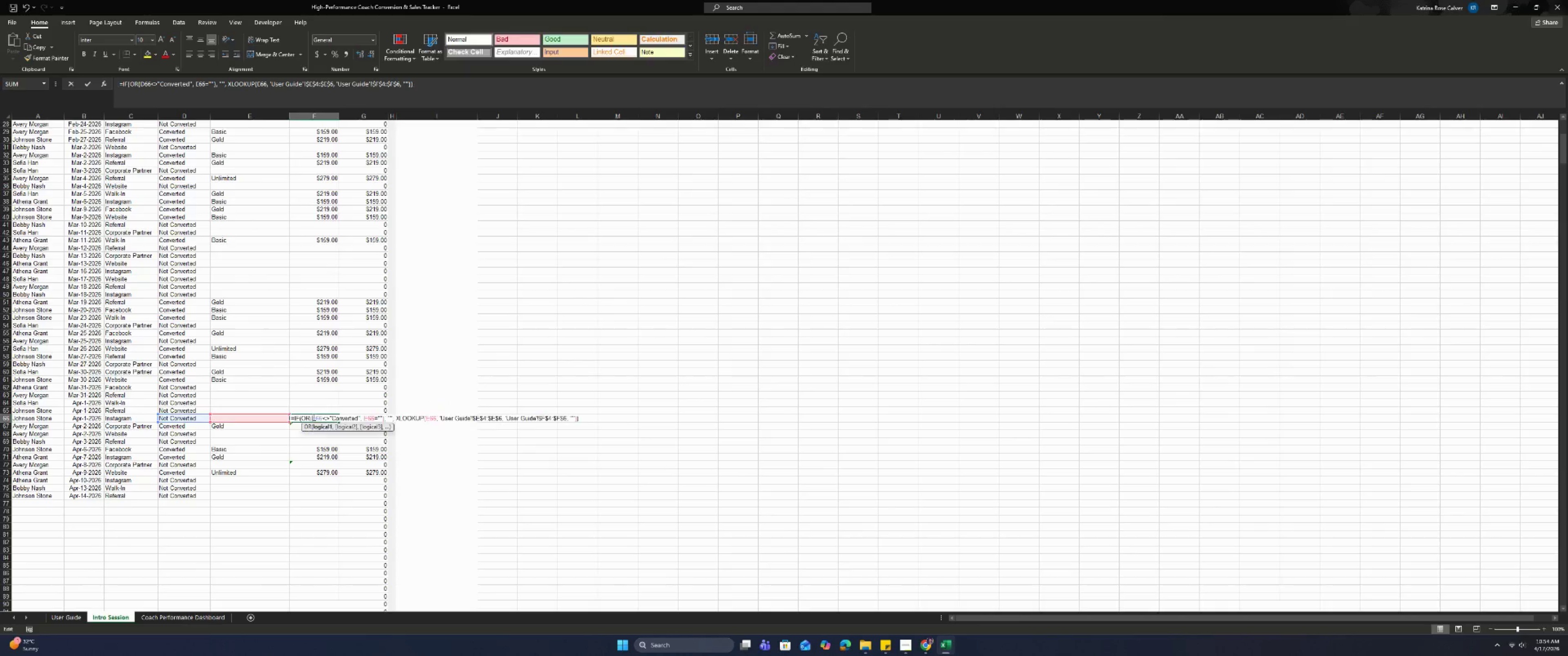 
key(Enter)
 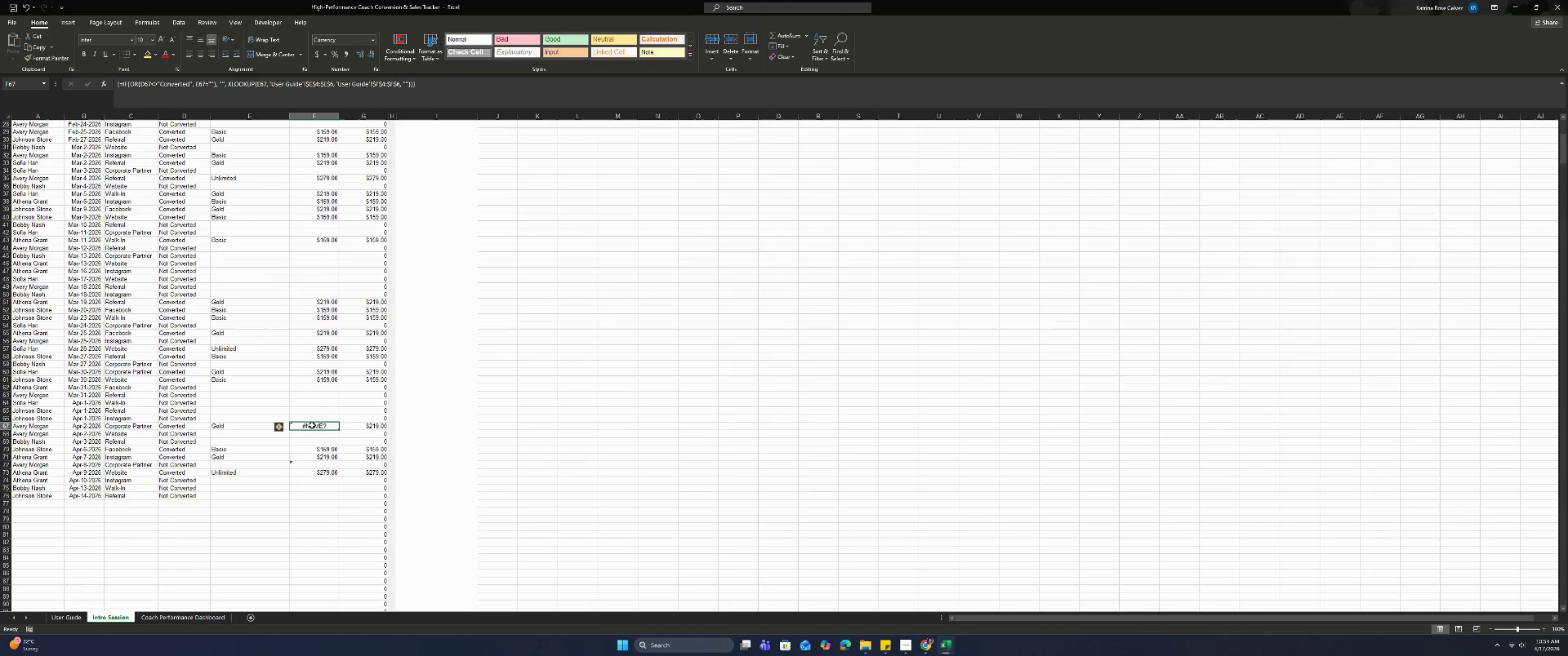 
double_click([312, 425])
 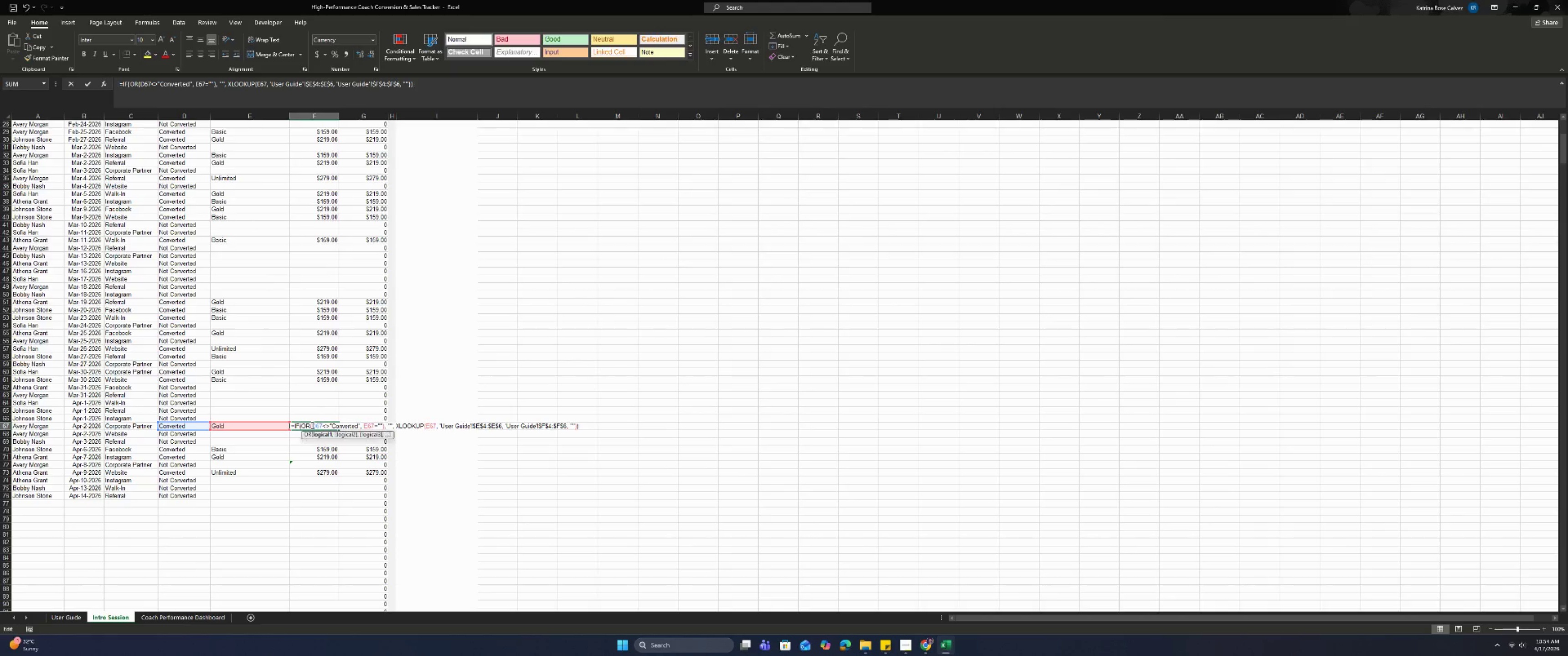 
key(Enter)
 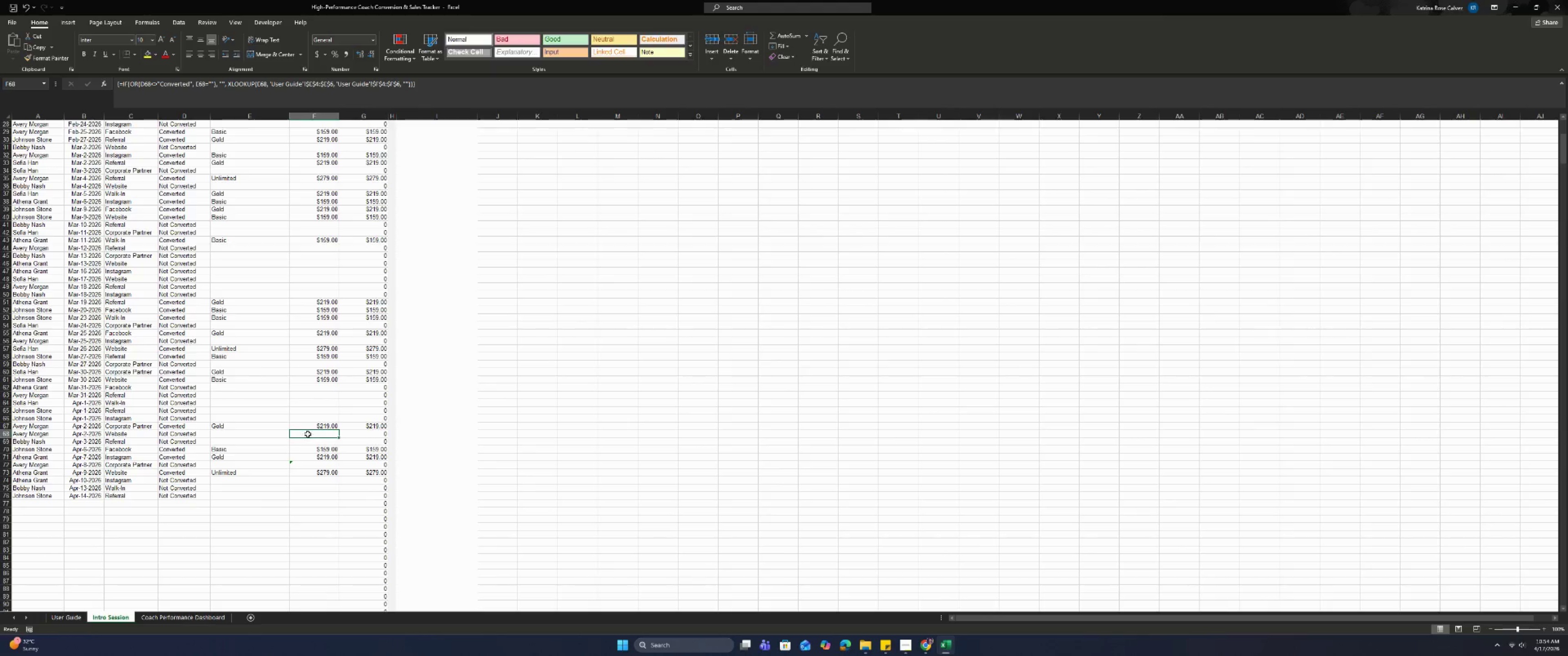 
double_click([308, 433])
 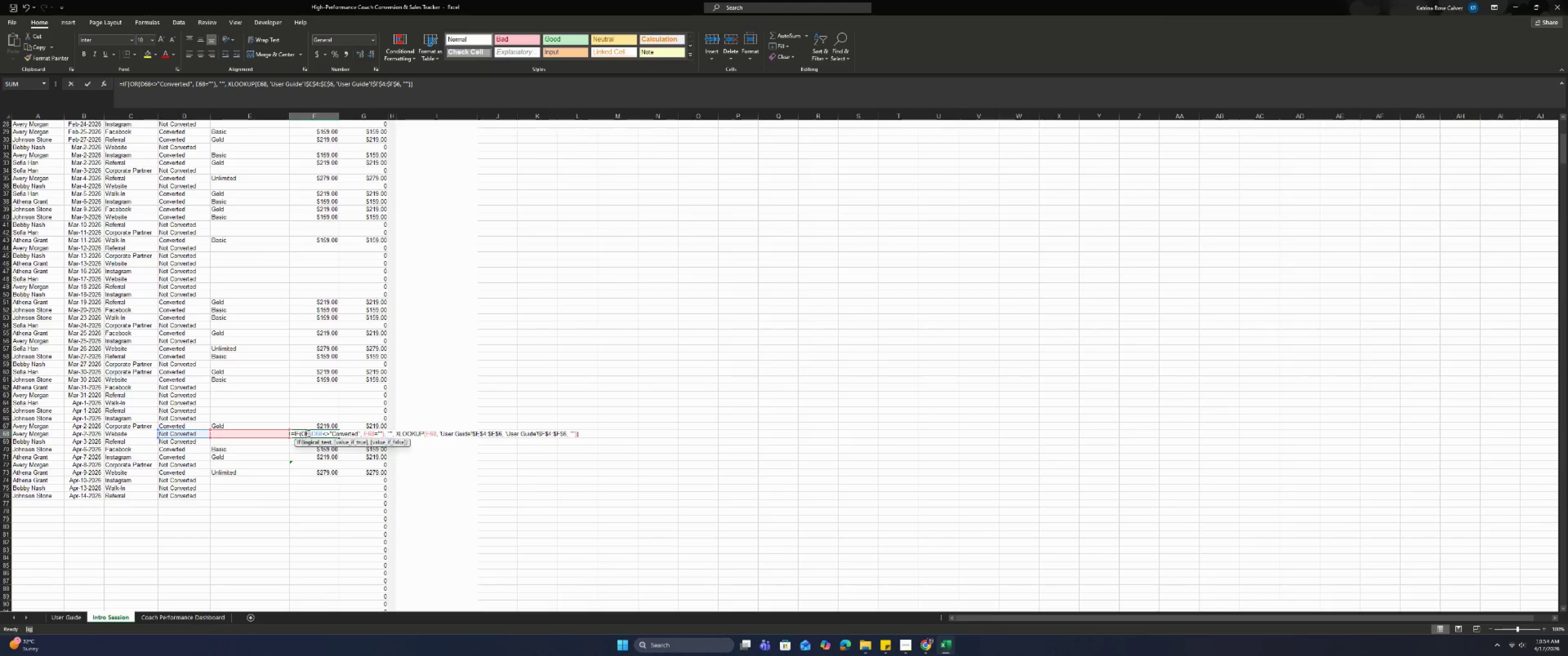 
key(Enter)
 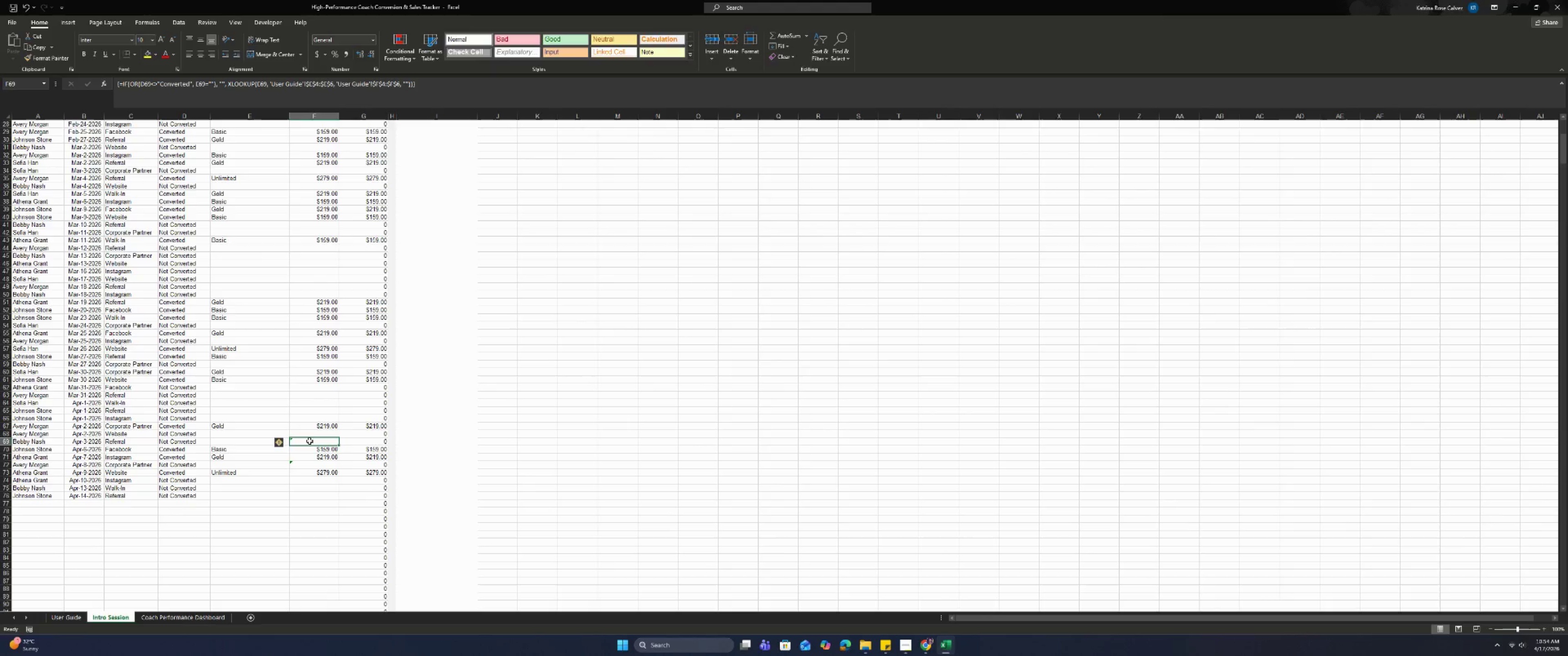 
double_click([309, 441])
 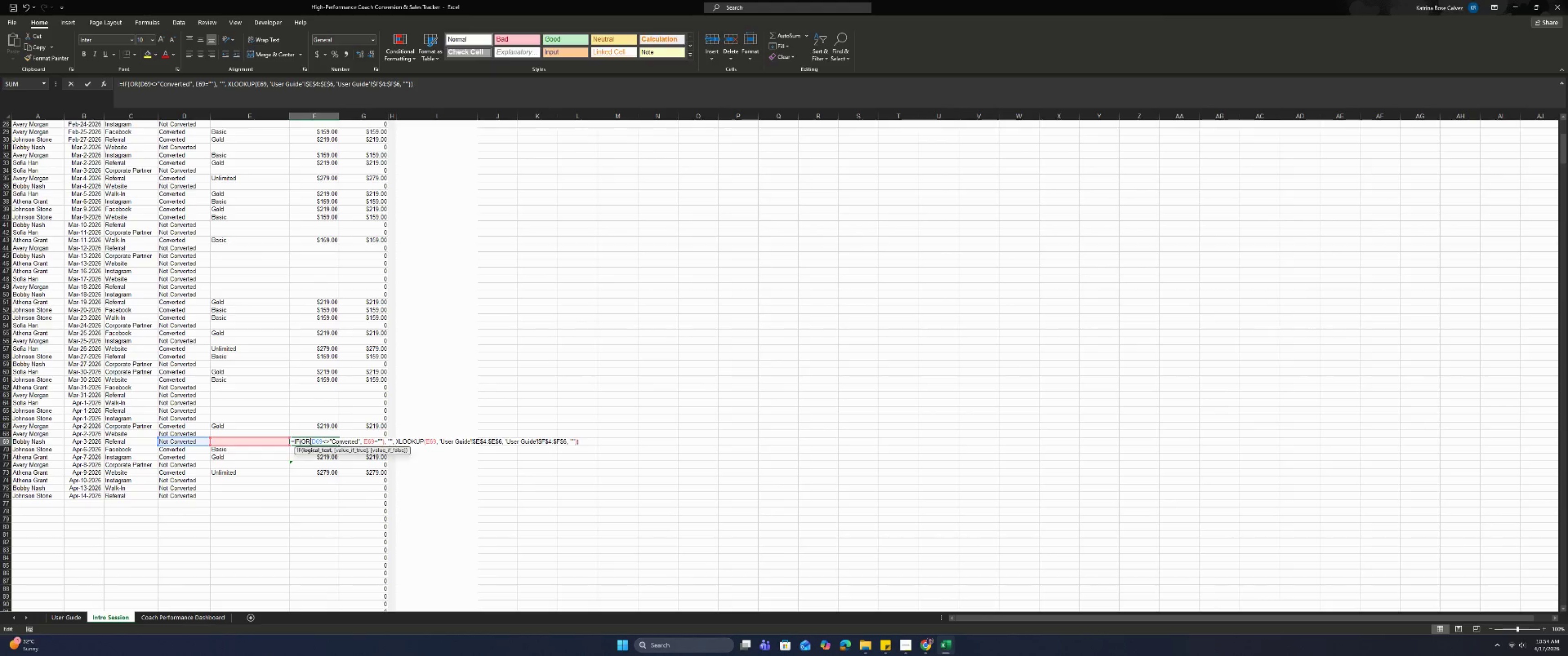 
key(Enter)
 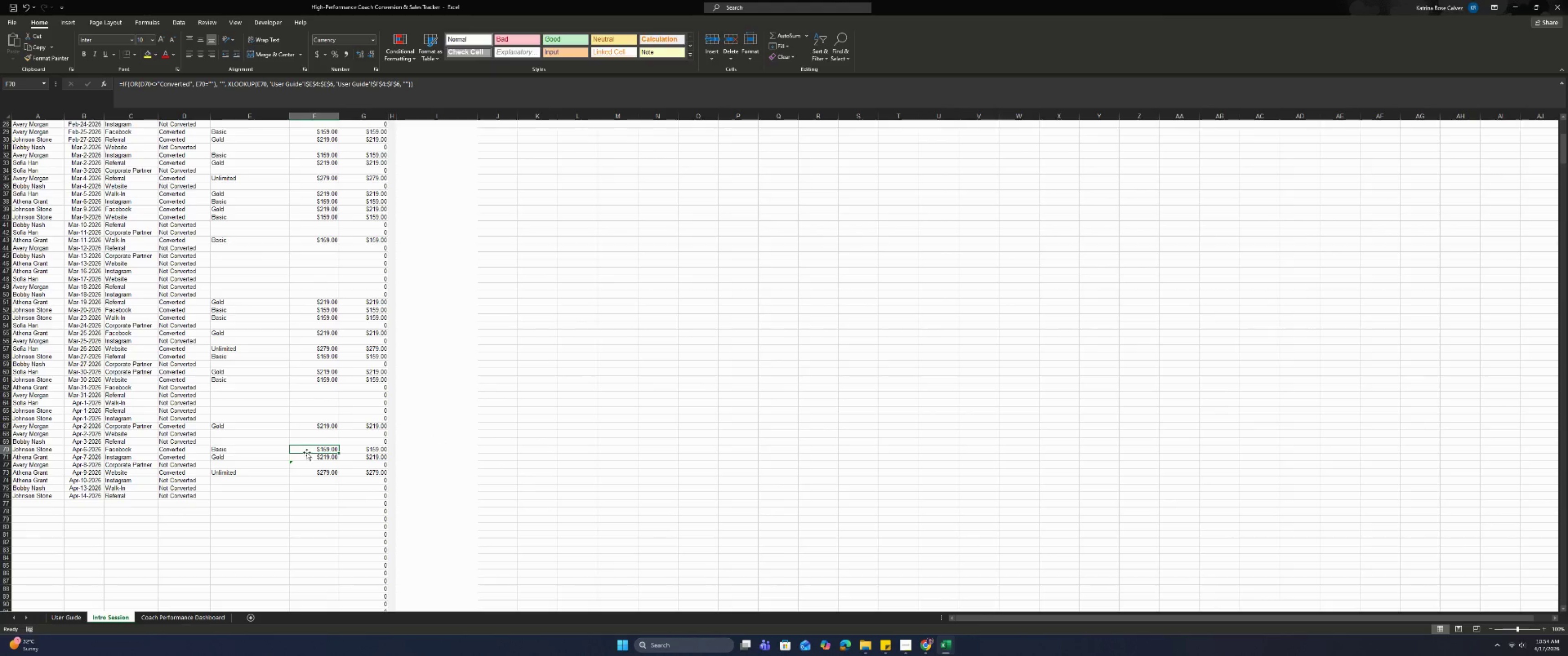 
double_click([308, 448])
 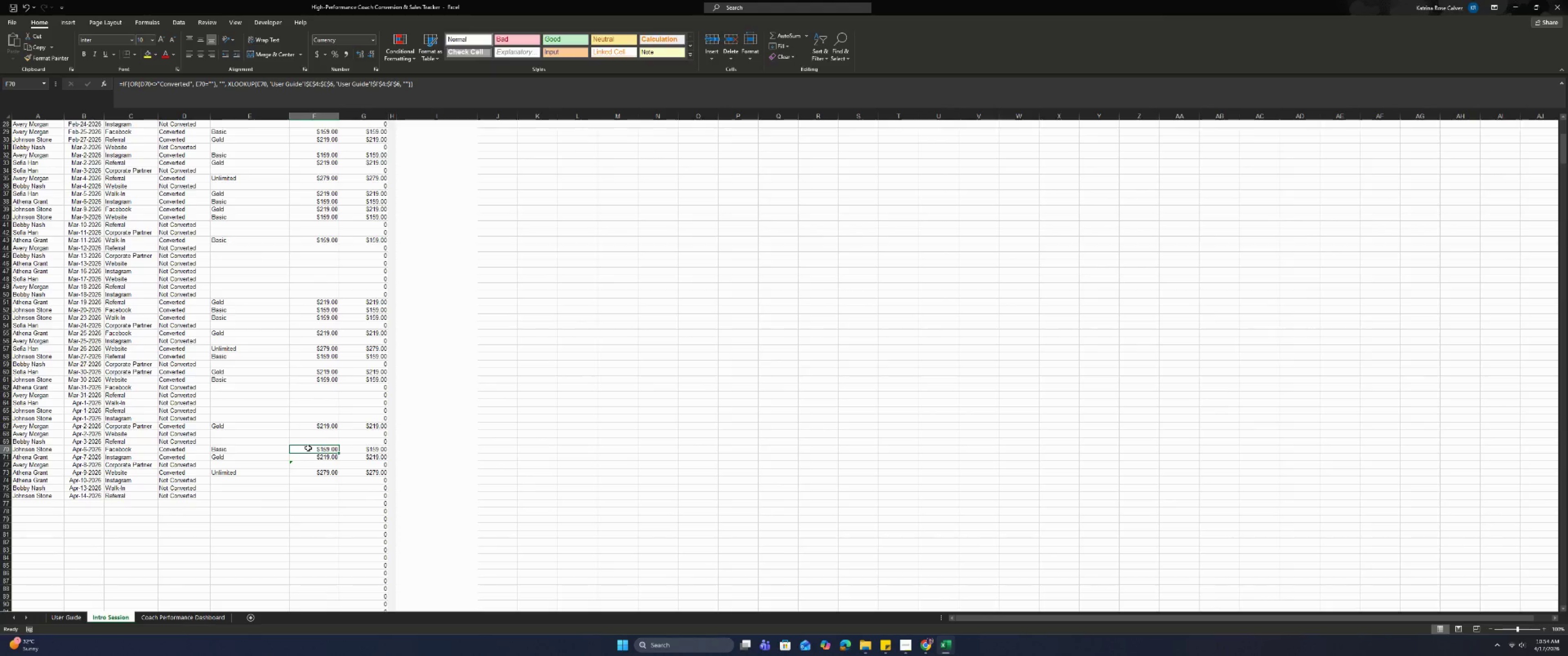 
triple_click([308, 448])
 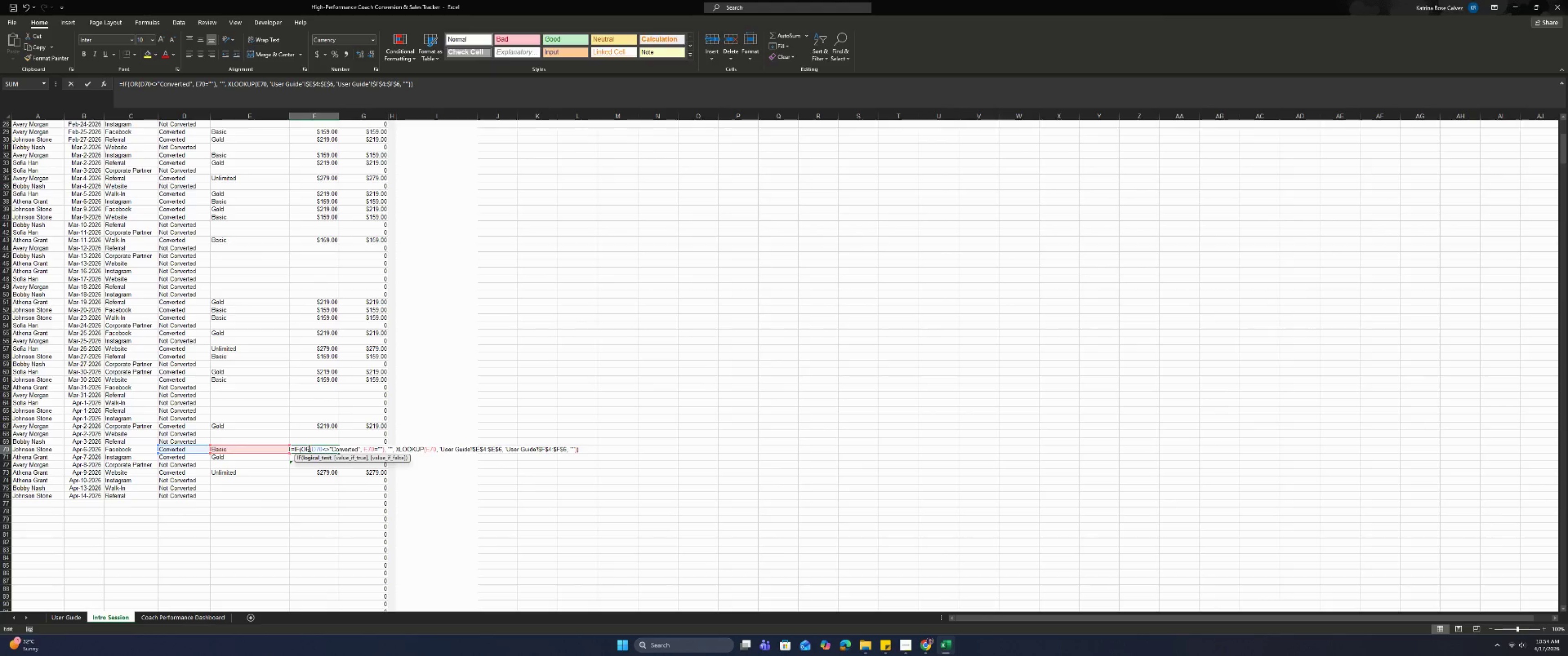 
key(Enter)
 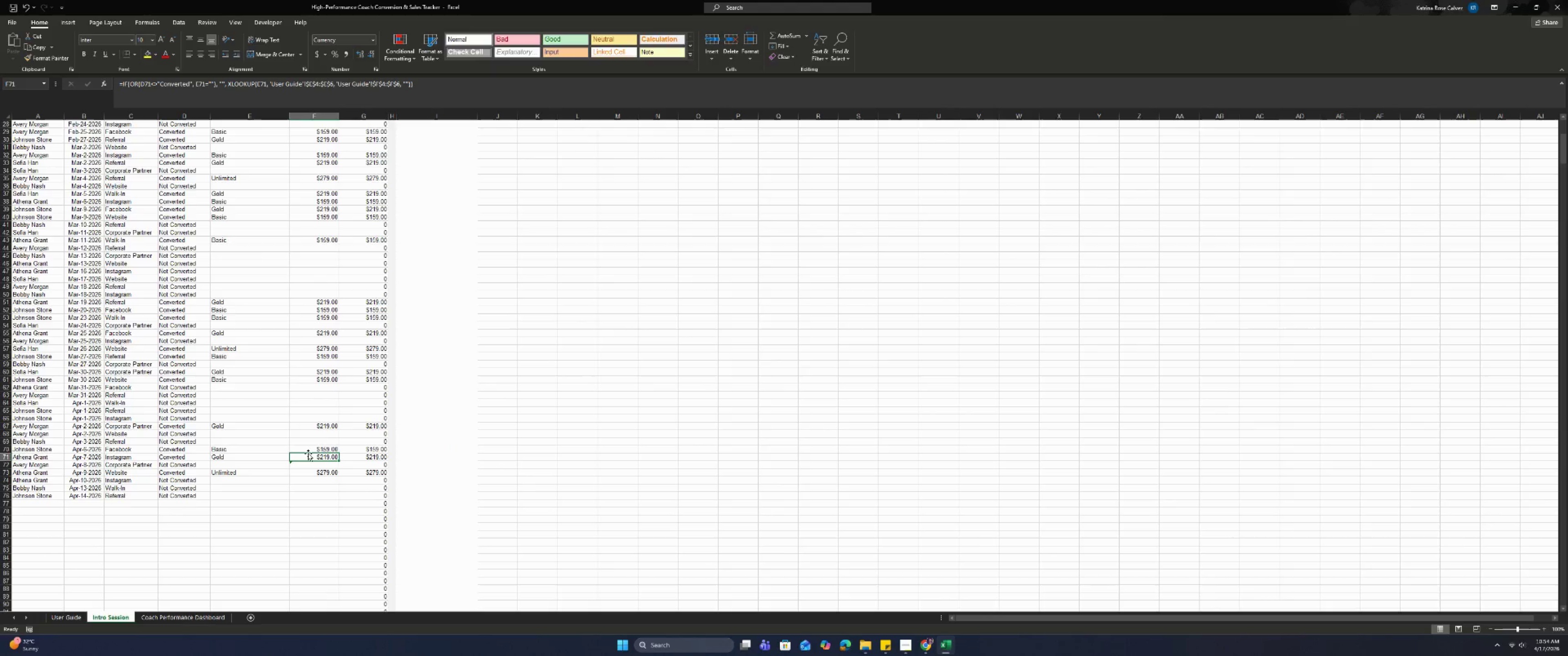 
double_click([307, 456])
 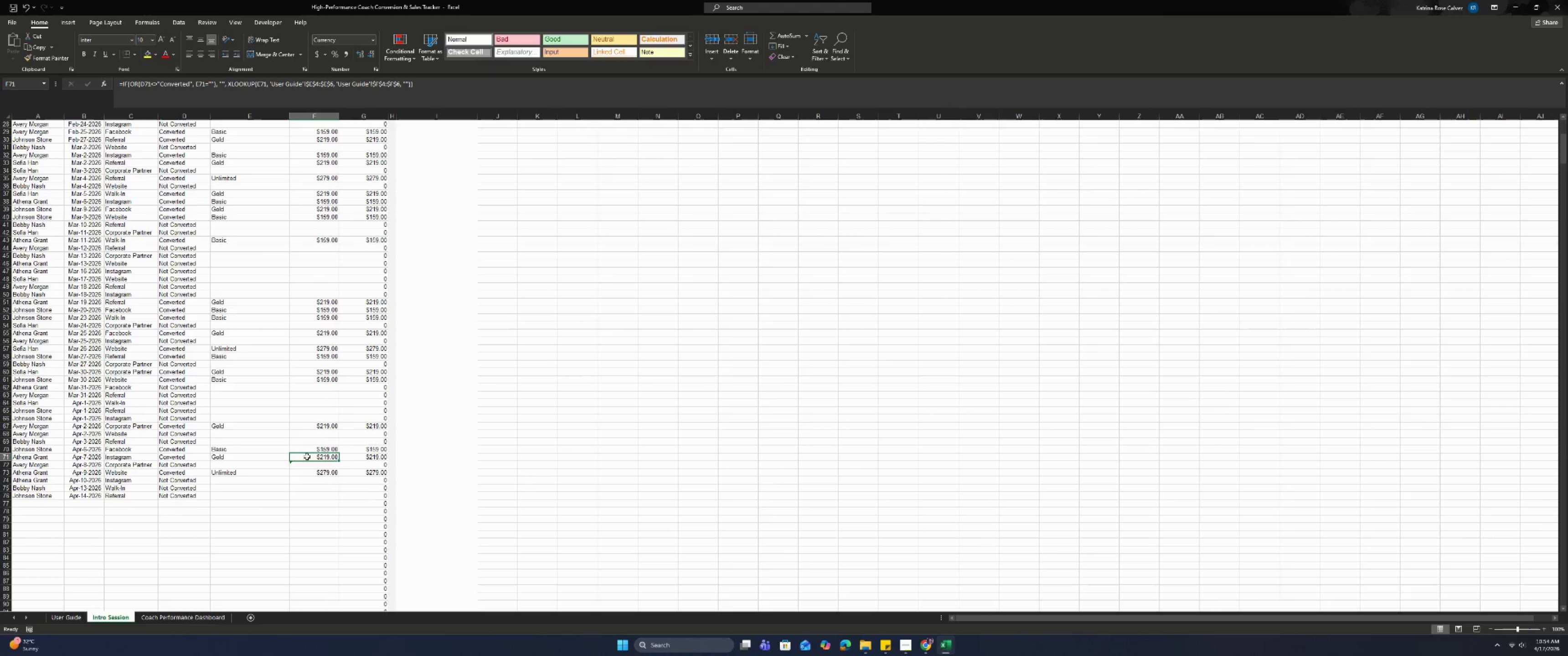 
triple_click([307, 456])
 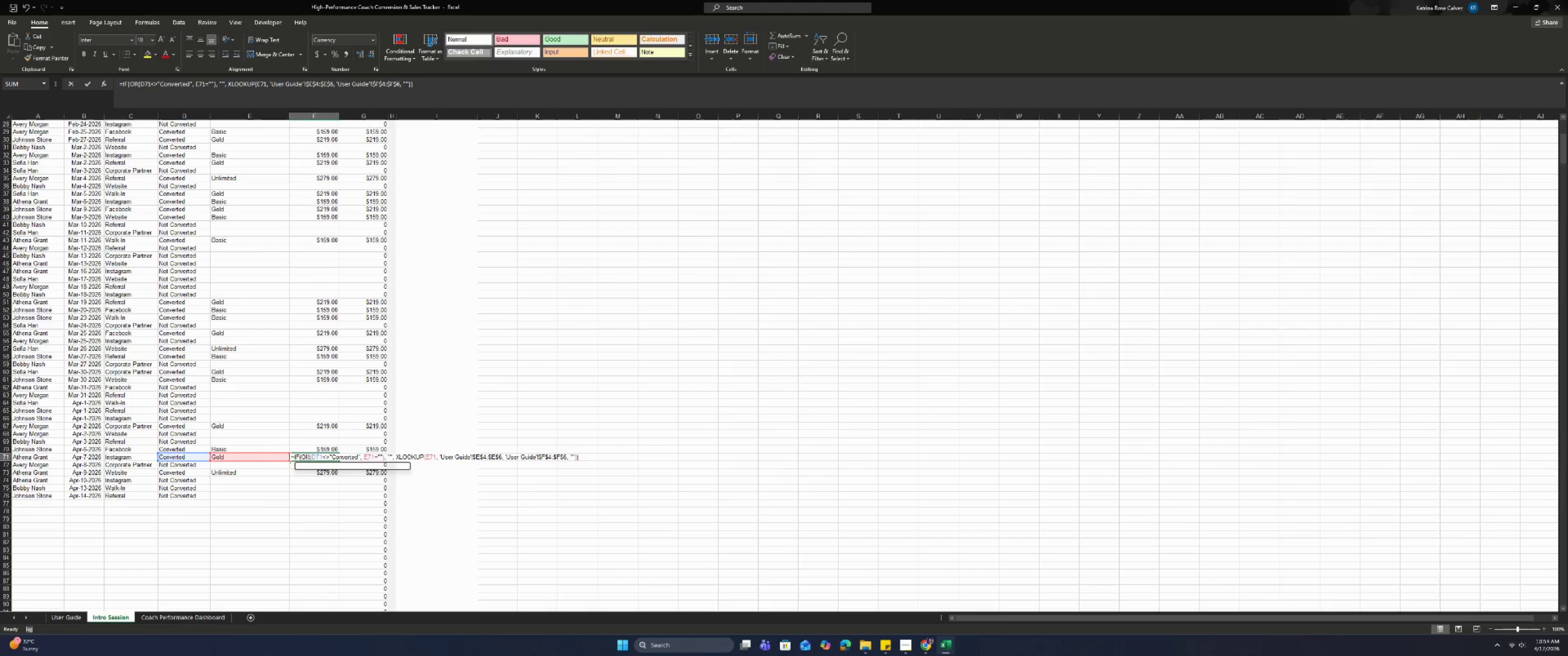 
key(Enter)
 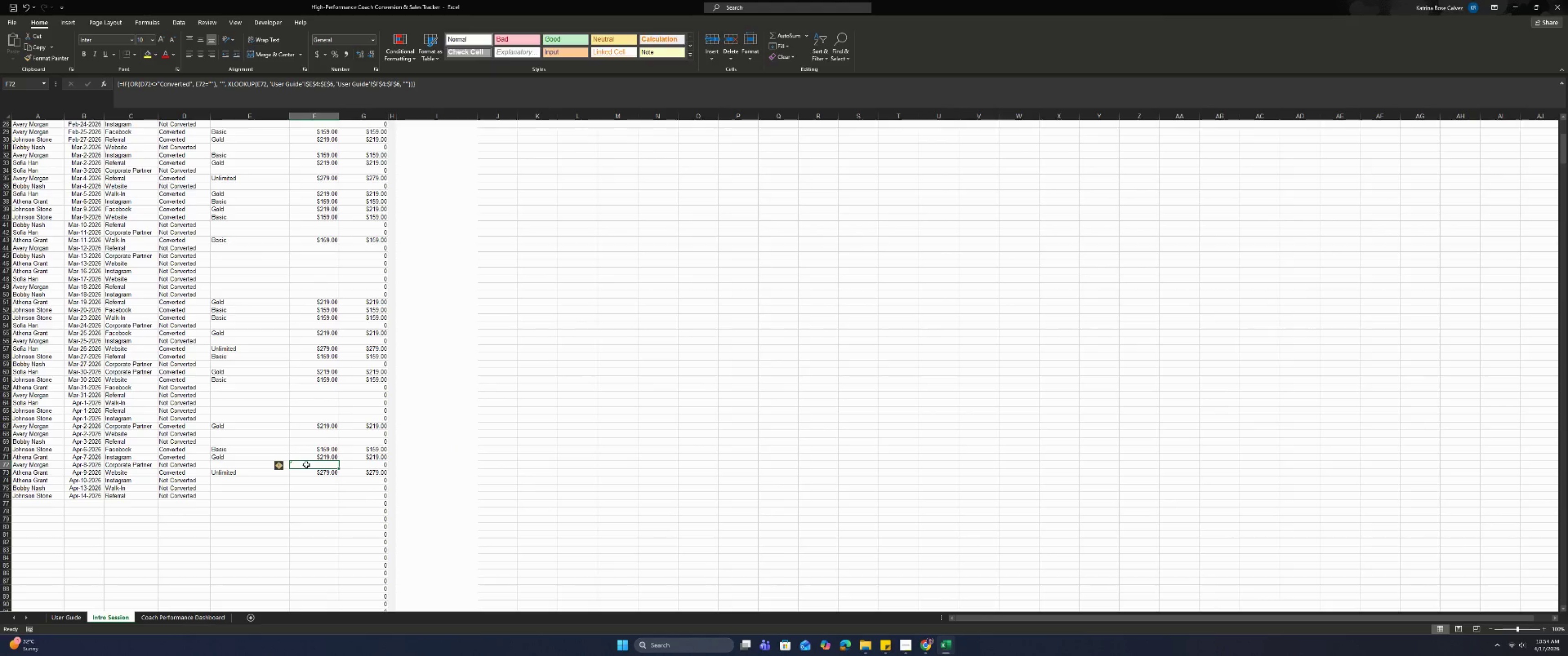 
double_click([306, 465])
 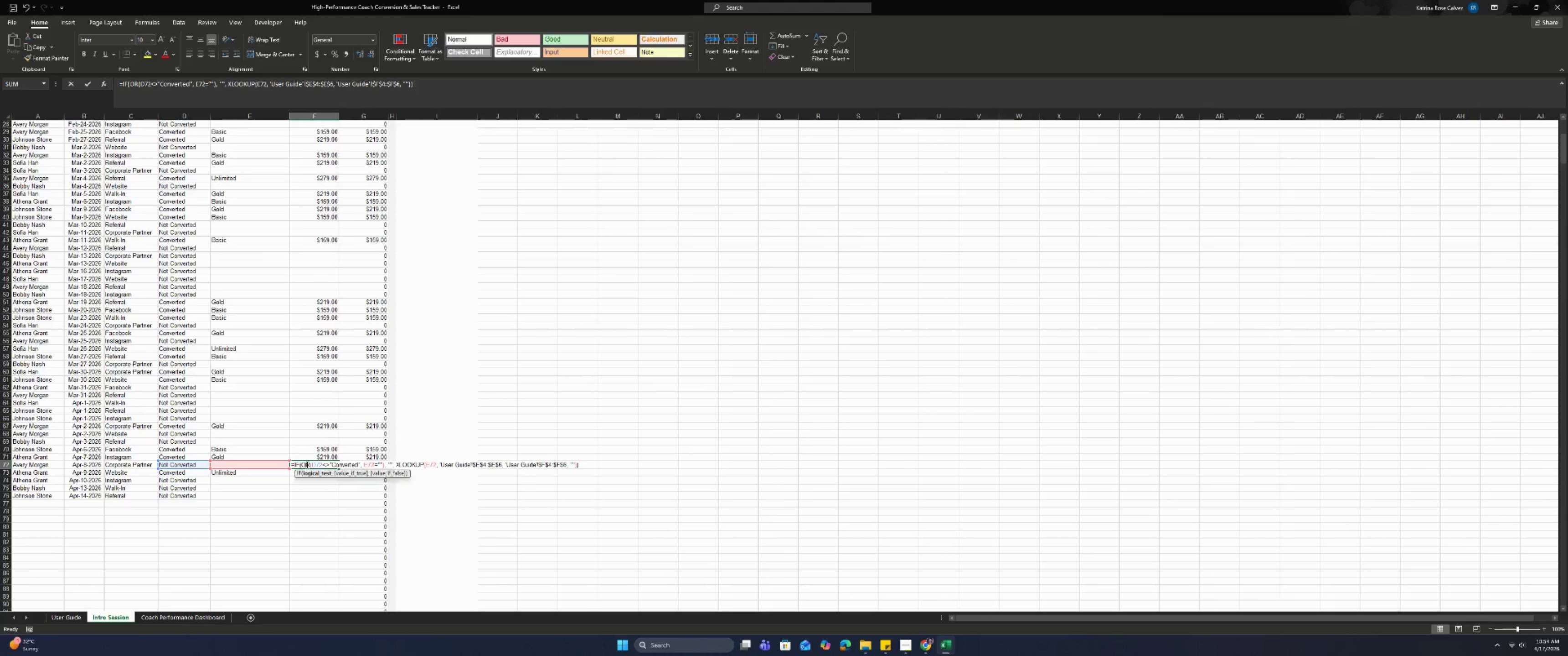 
key(Enter)
 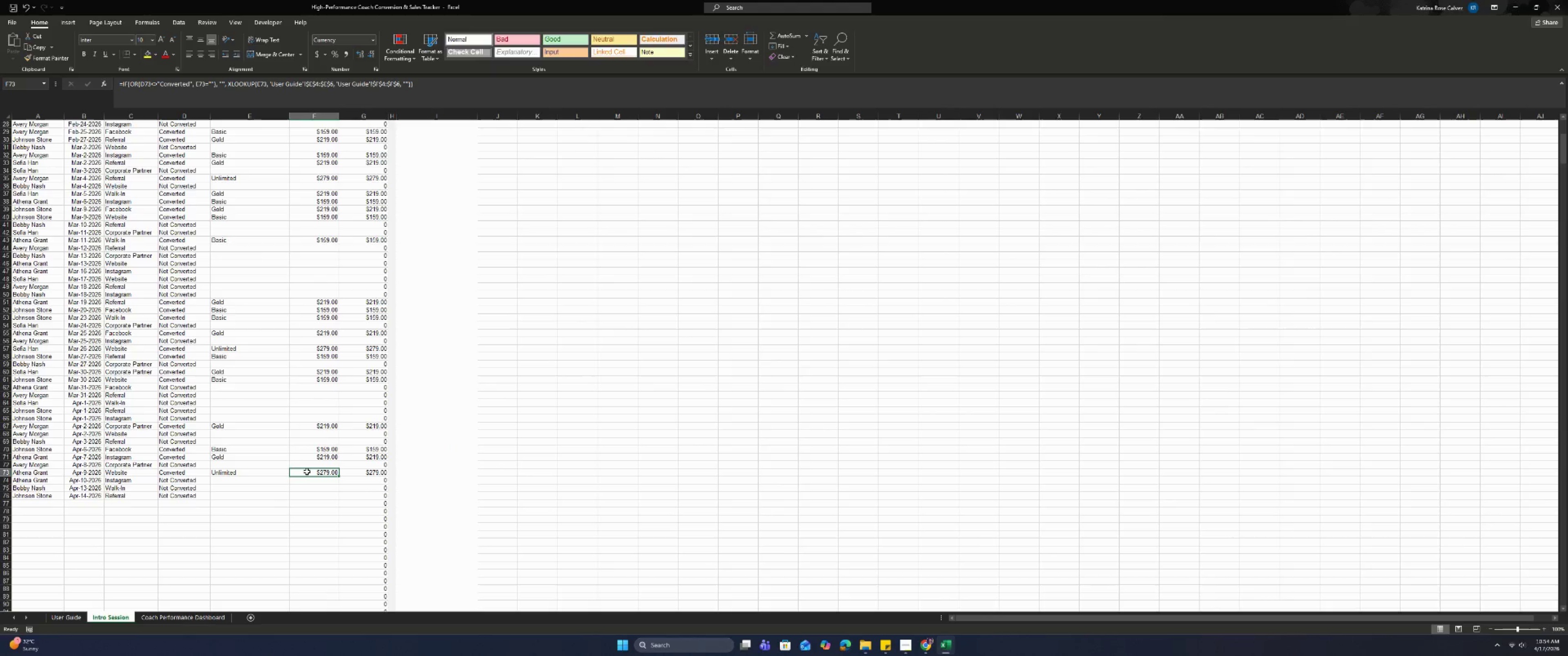 
double_click([307, 472])
 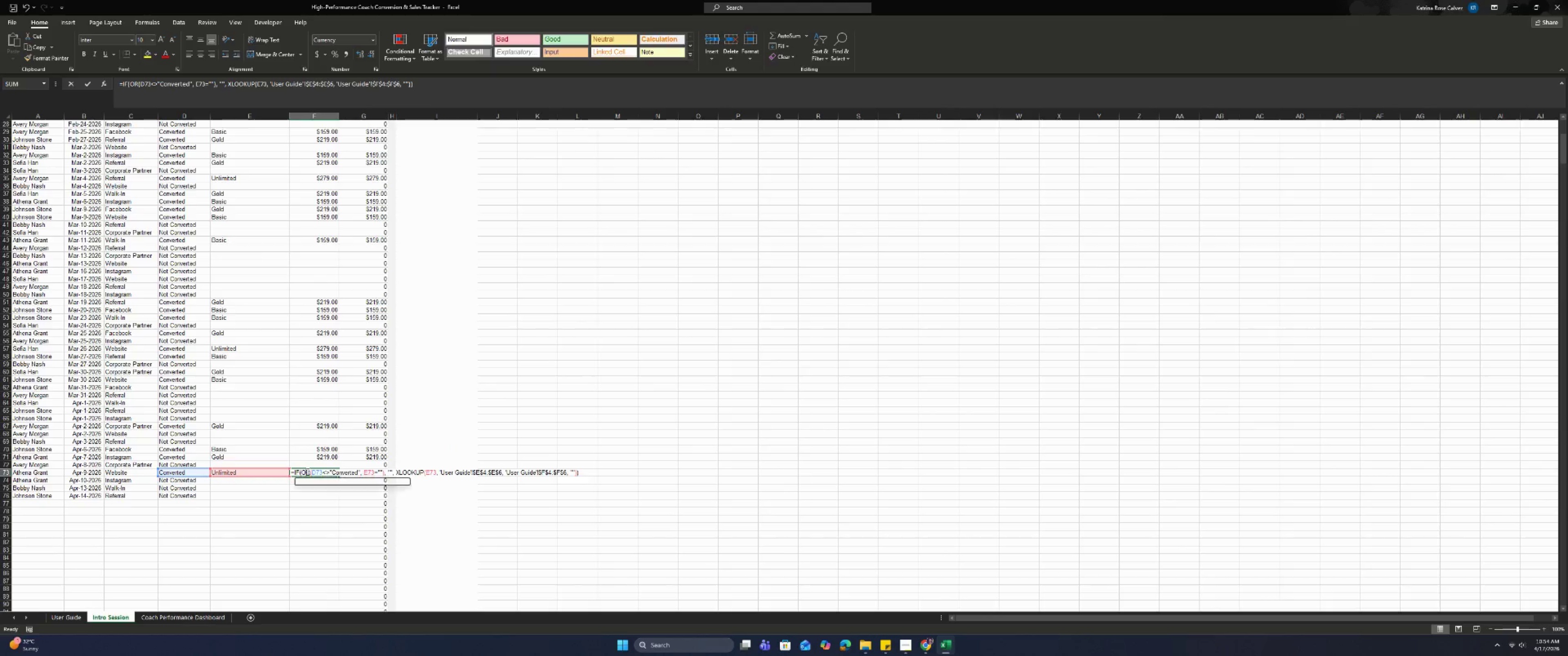 
key(Enter)
 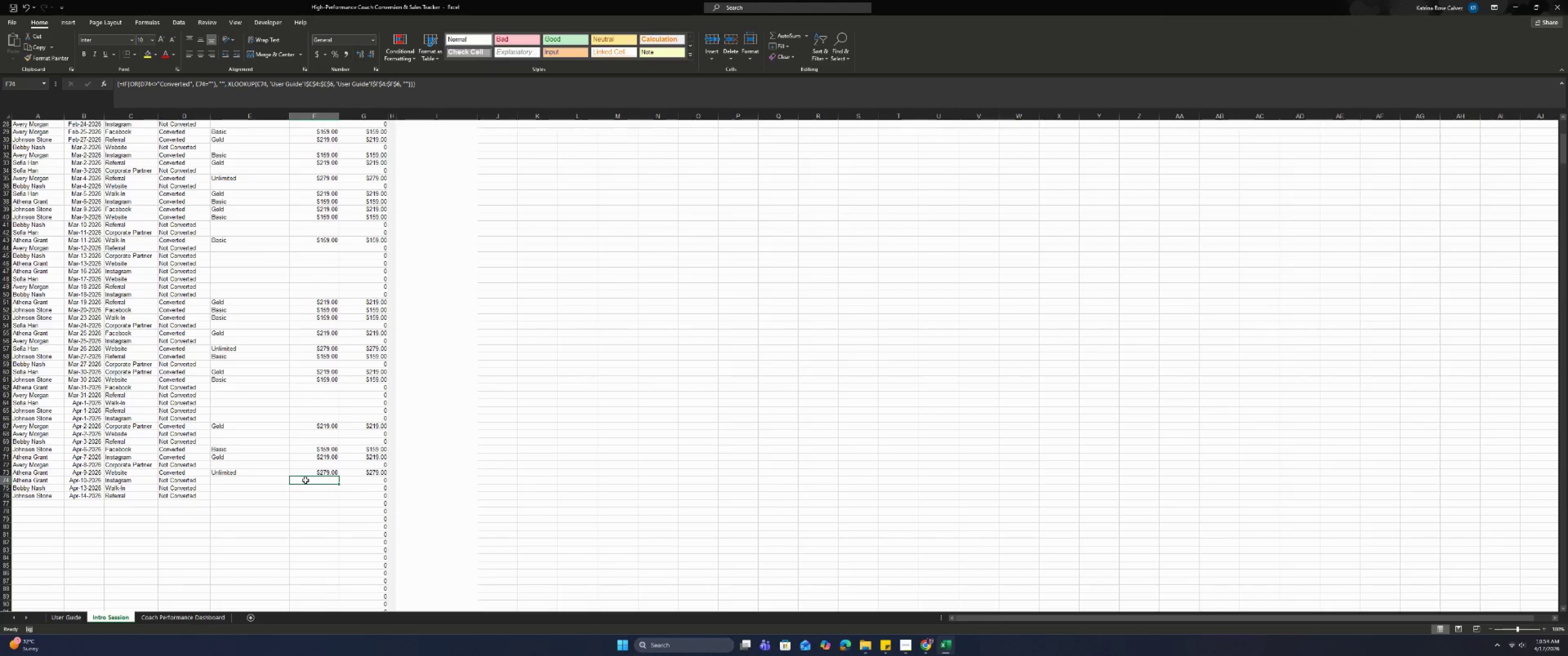 
double_click([305, 480])
 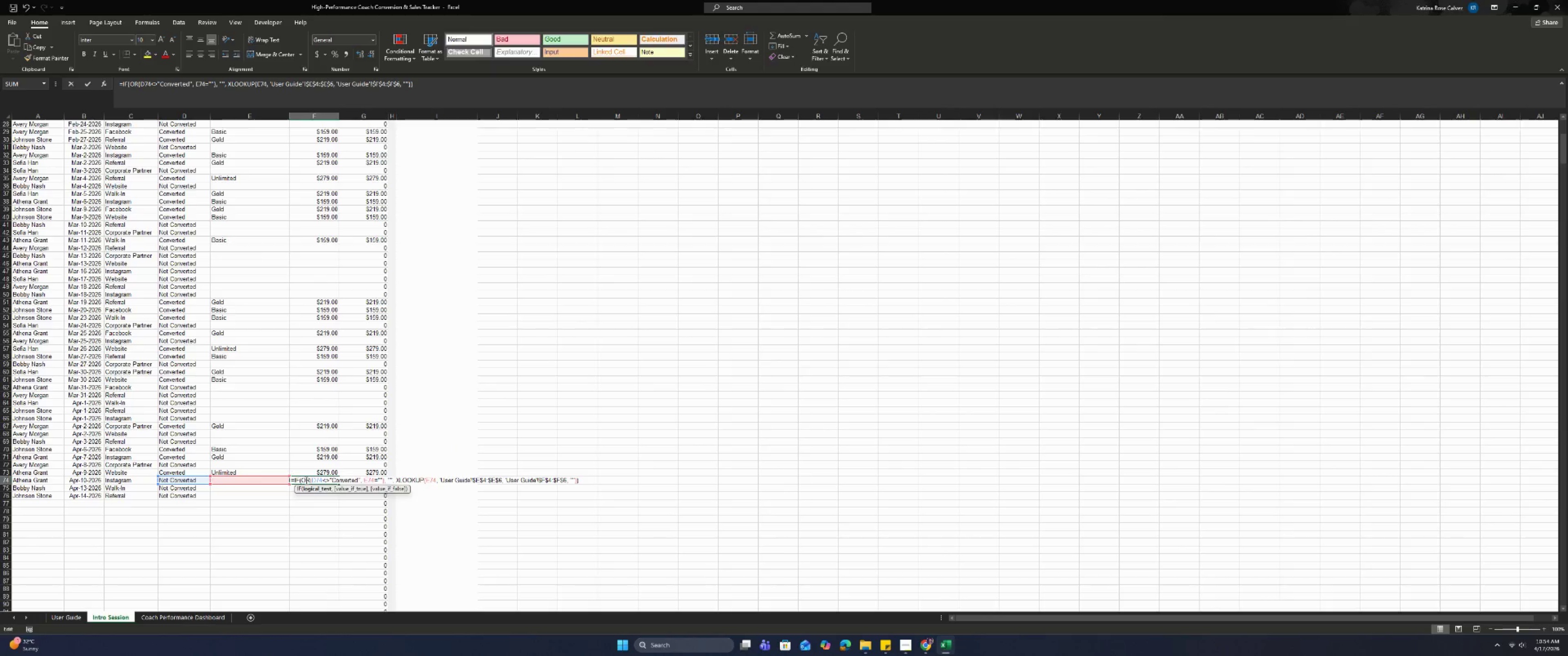 
key(Enter)
 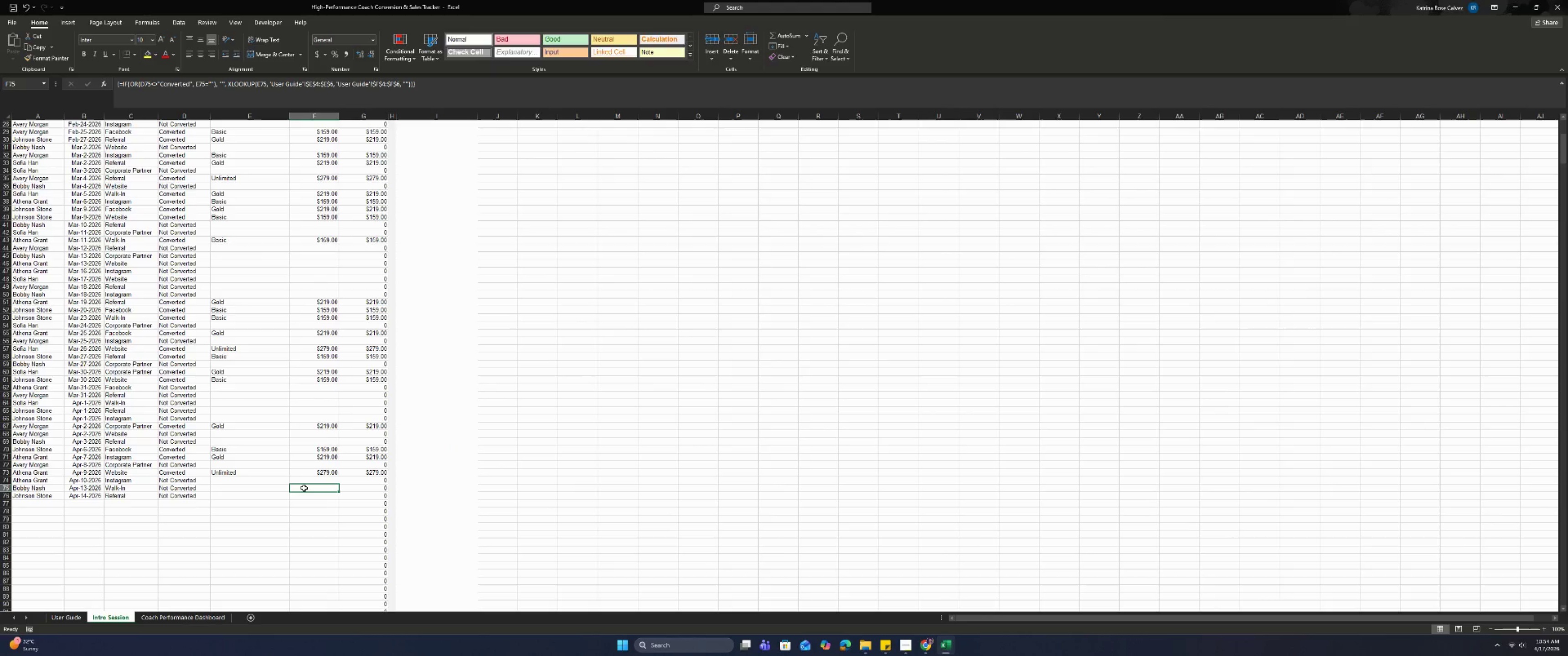 
double_click([304, 488])
 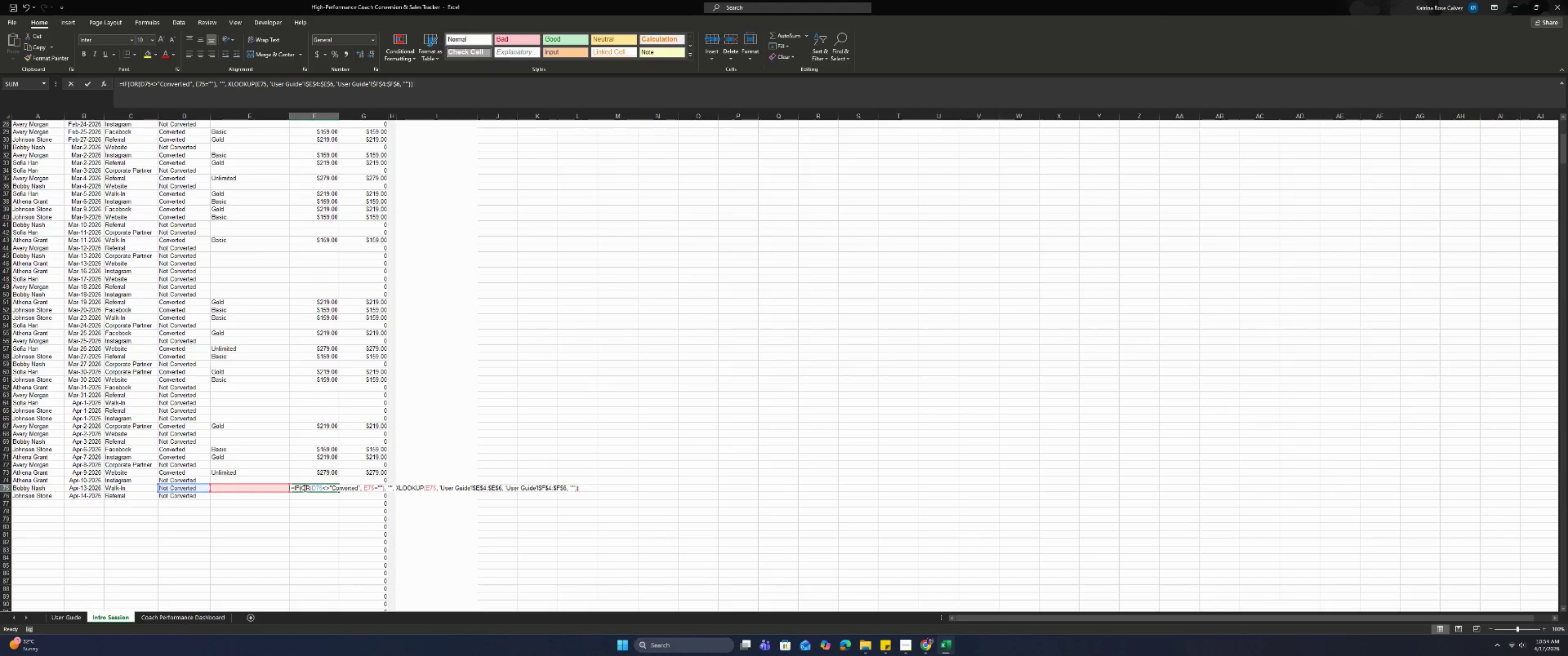 
key(Enter)
 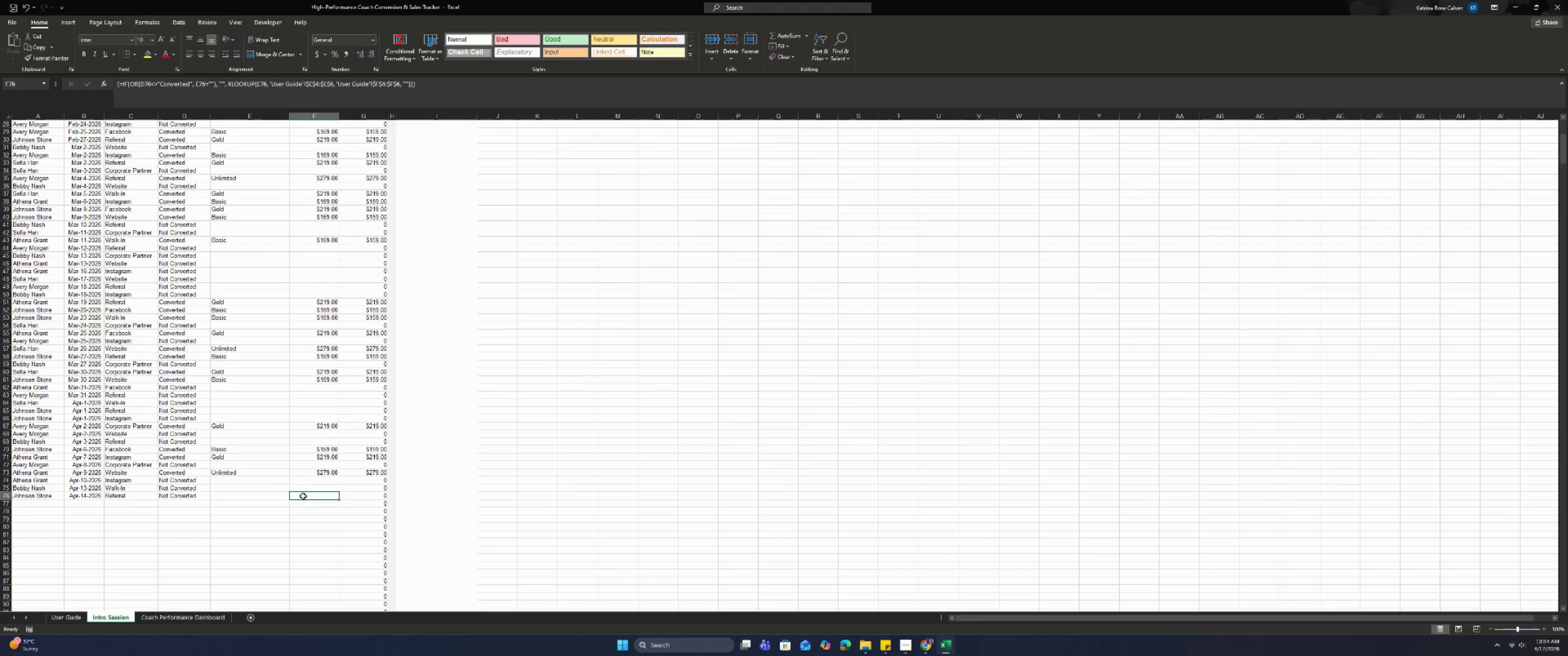 
double_click([303, 496])
 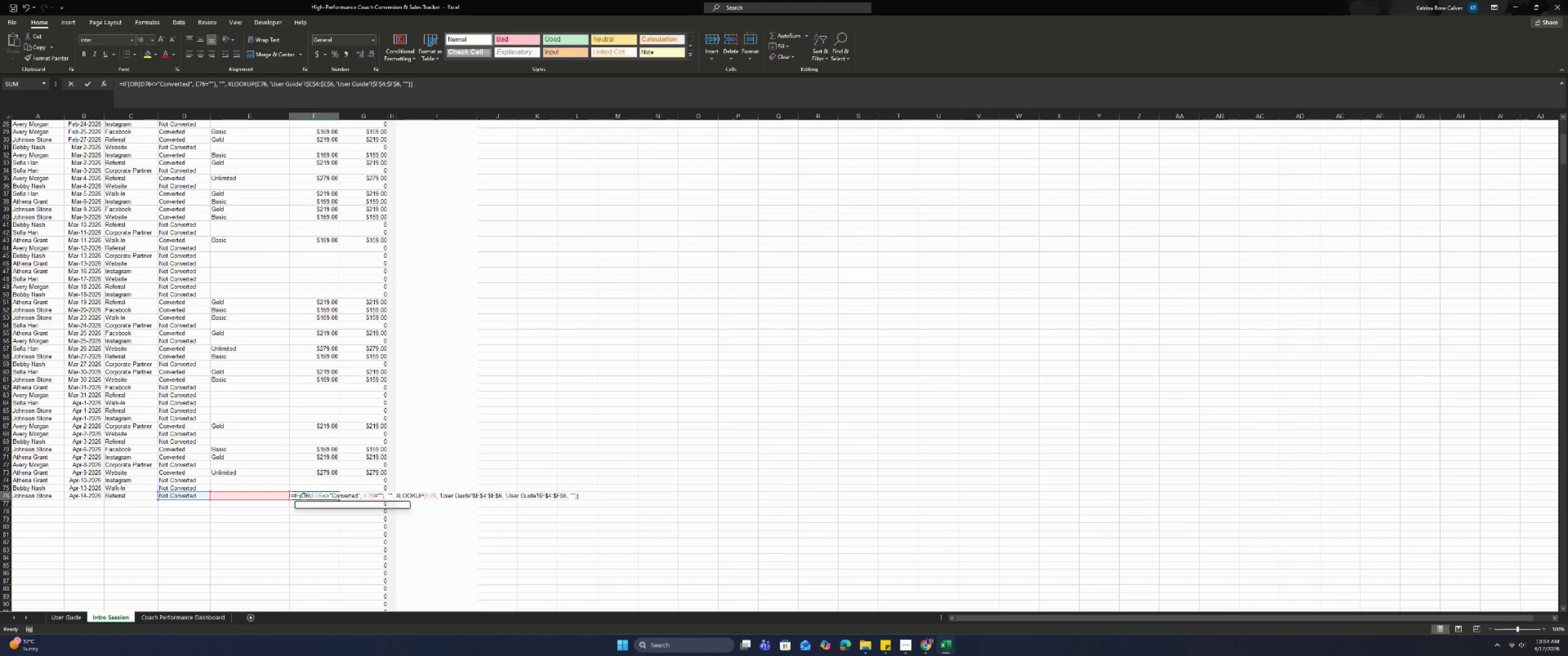 
key(Enter)
 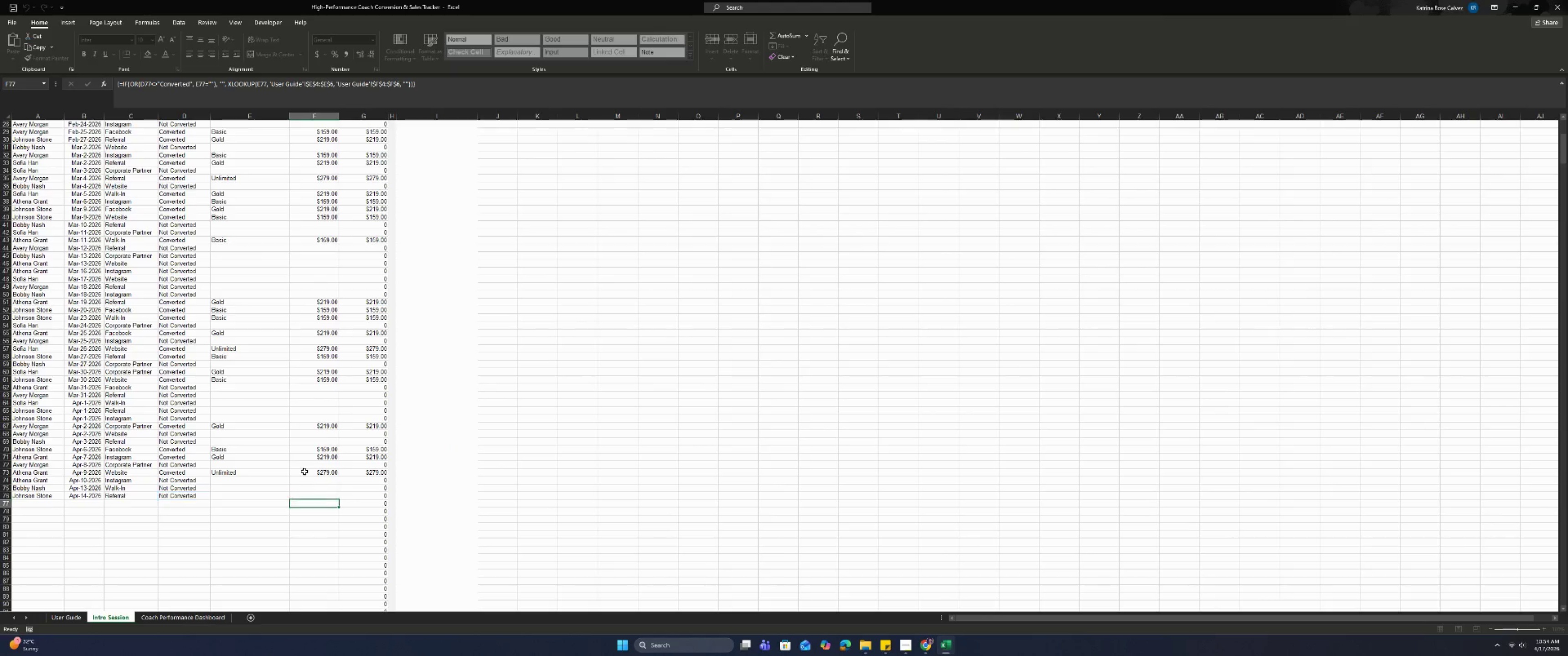 
triple_click([297, 460])
 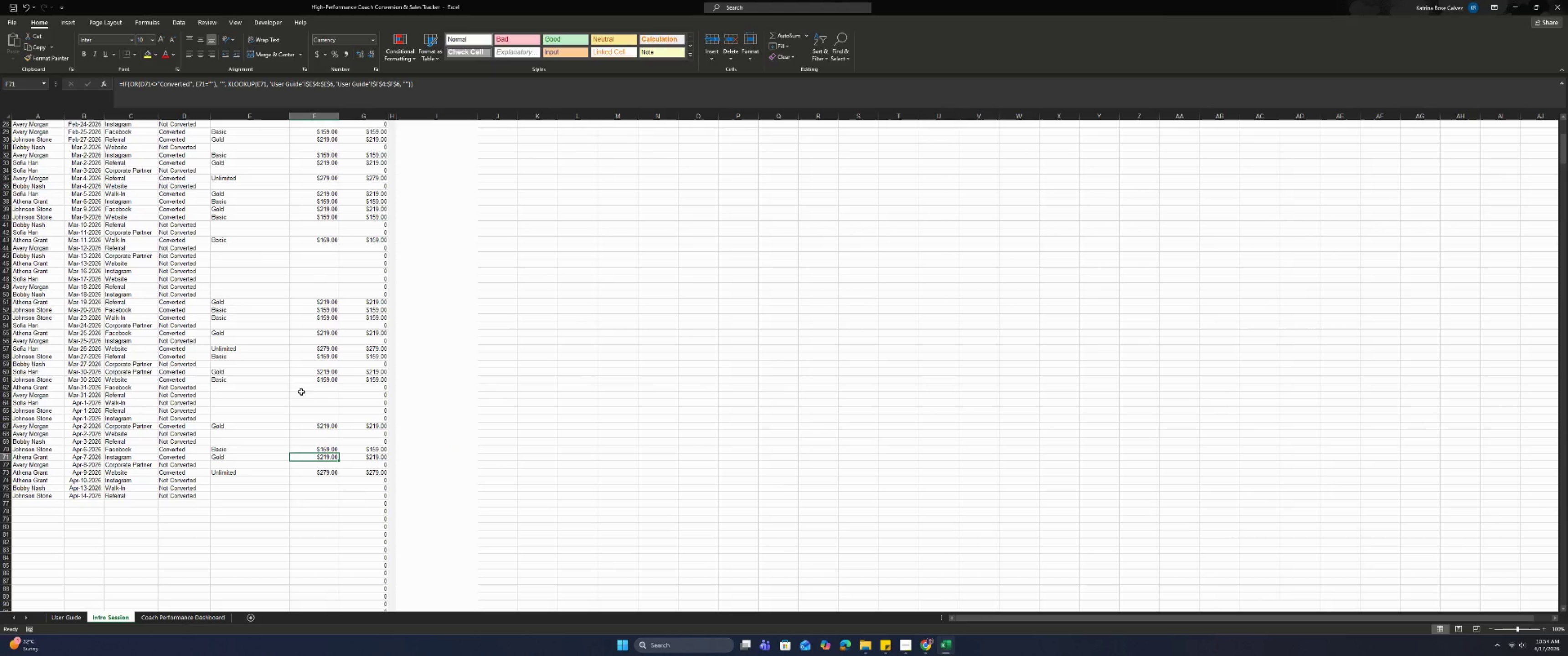 
scroll: coordinate [293, 371], scroll_direction: up, amount: 12.0
 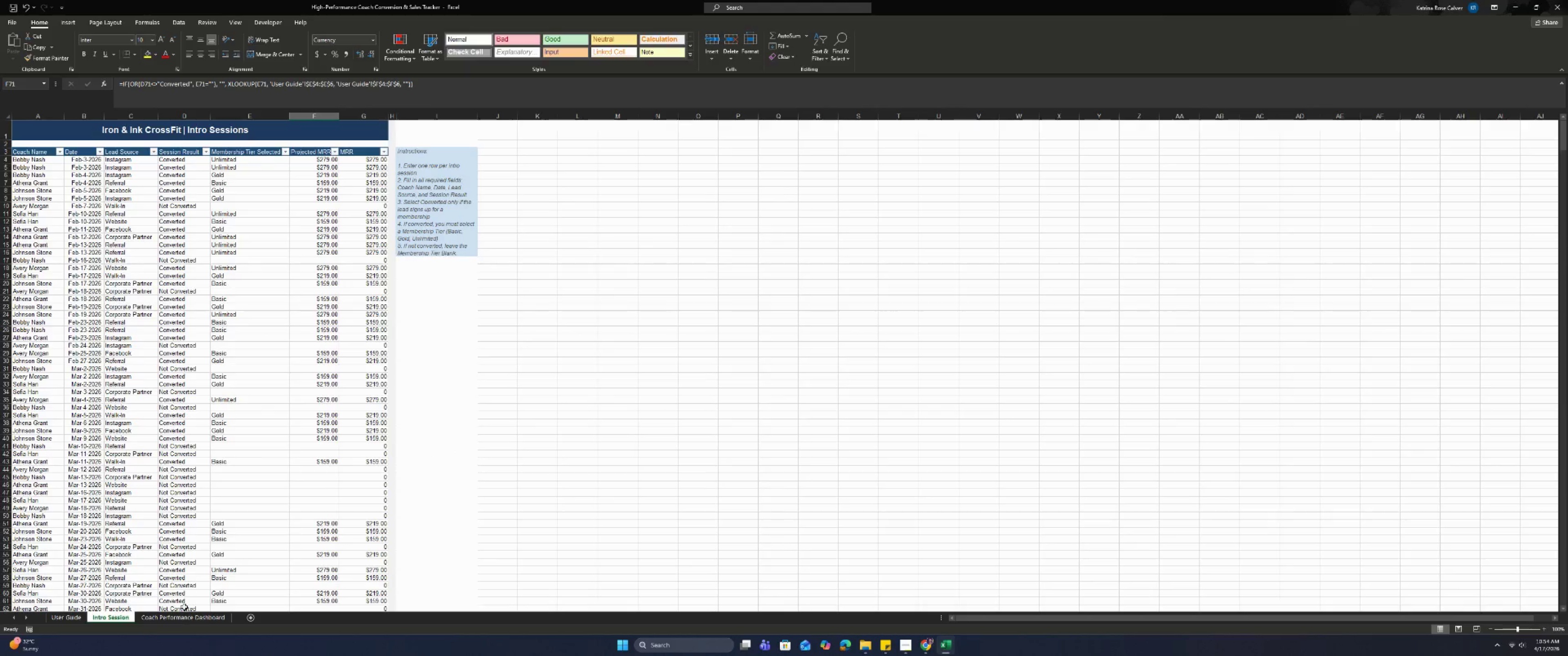 
left_click([180, 616])
 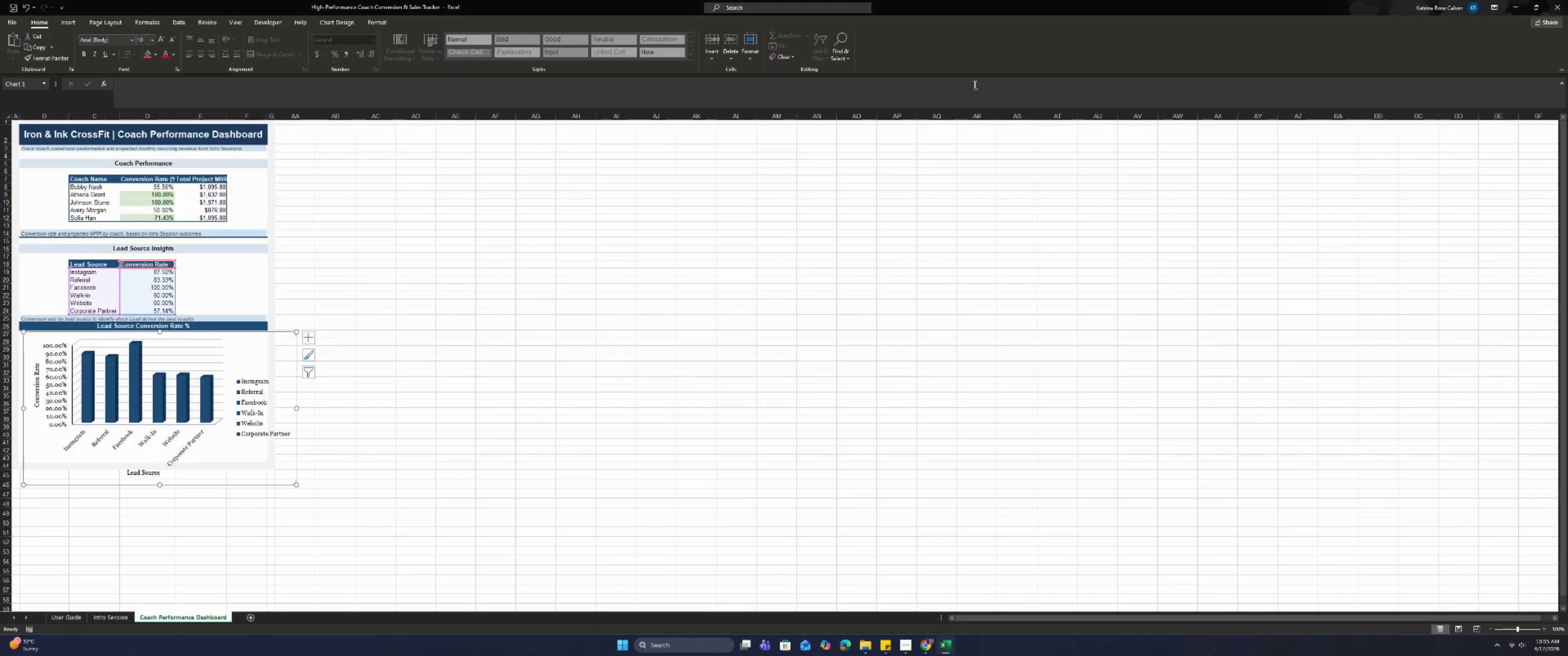 
left_click([1562, 0])
 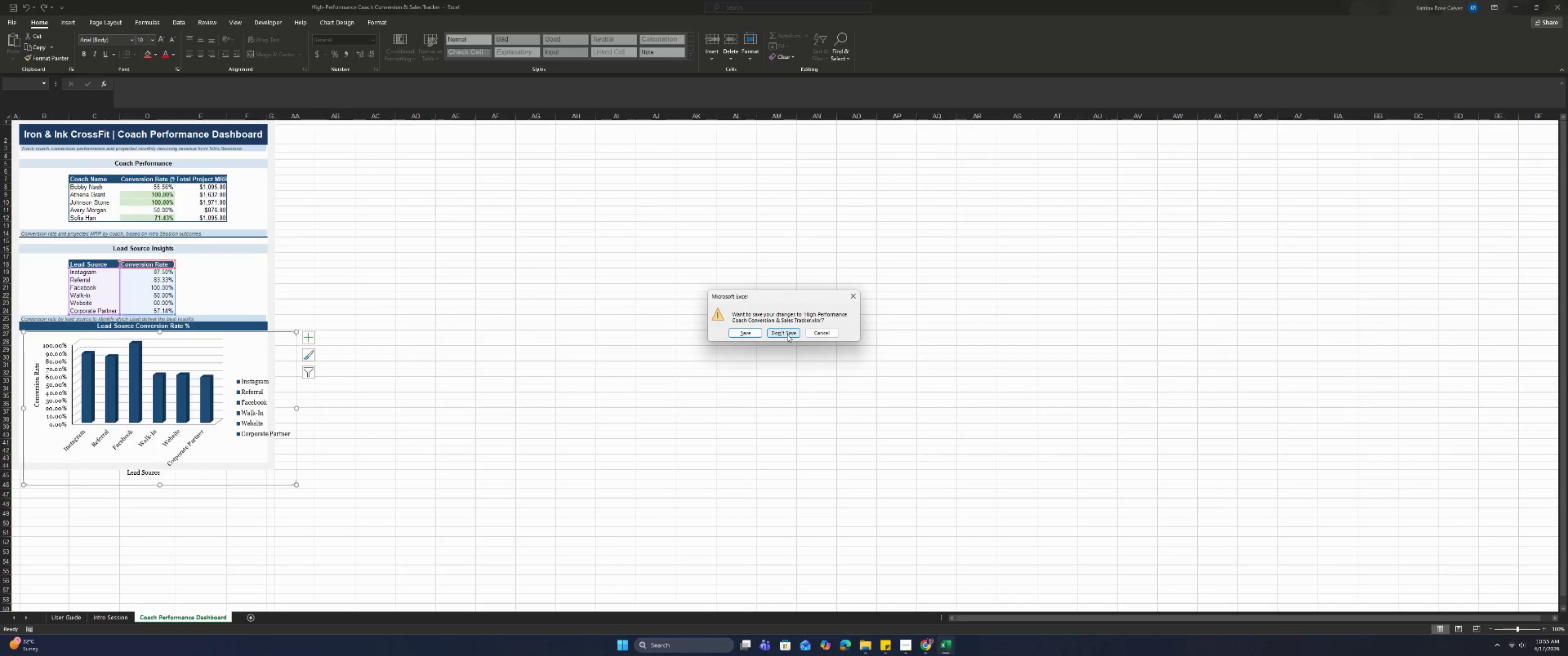 
left_click([787, 334])
 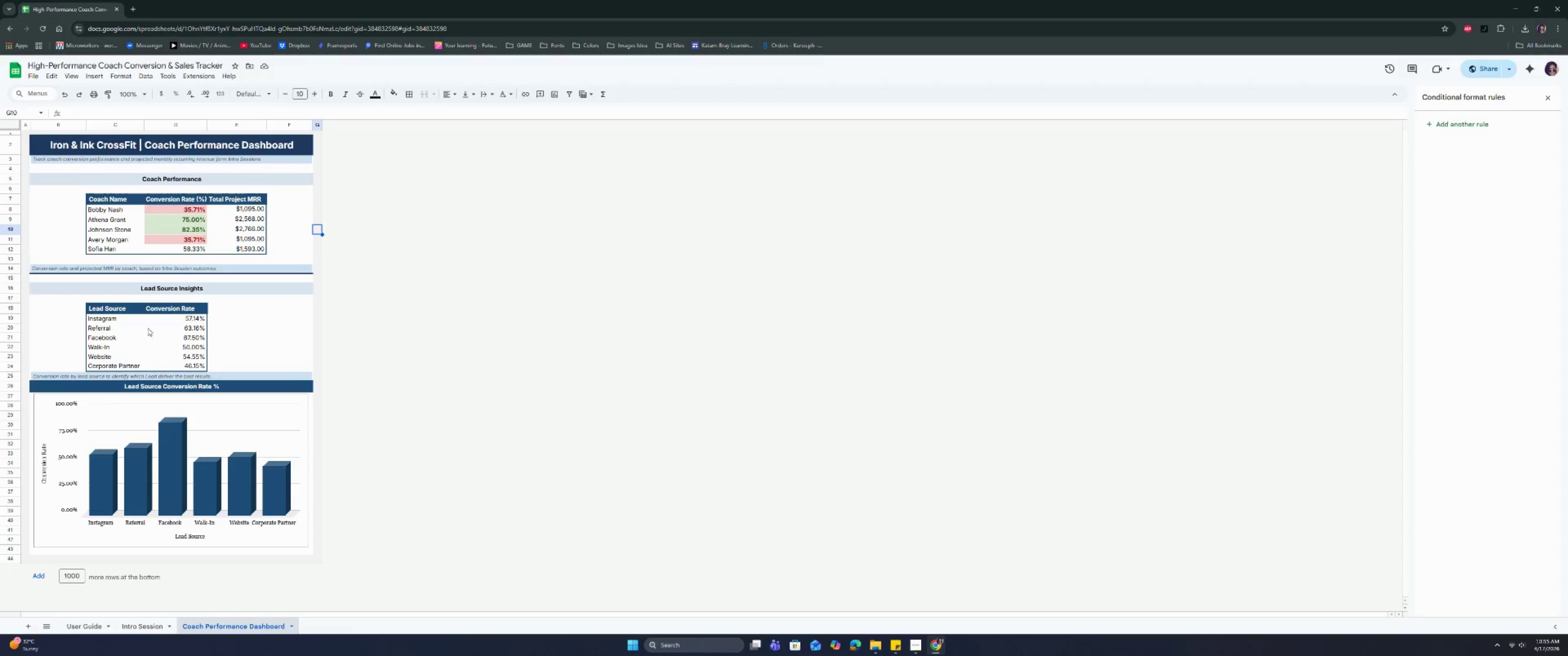 
left_click([244, 337])
 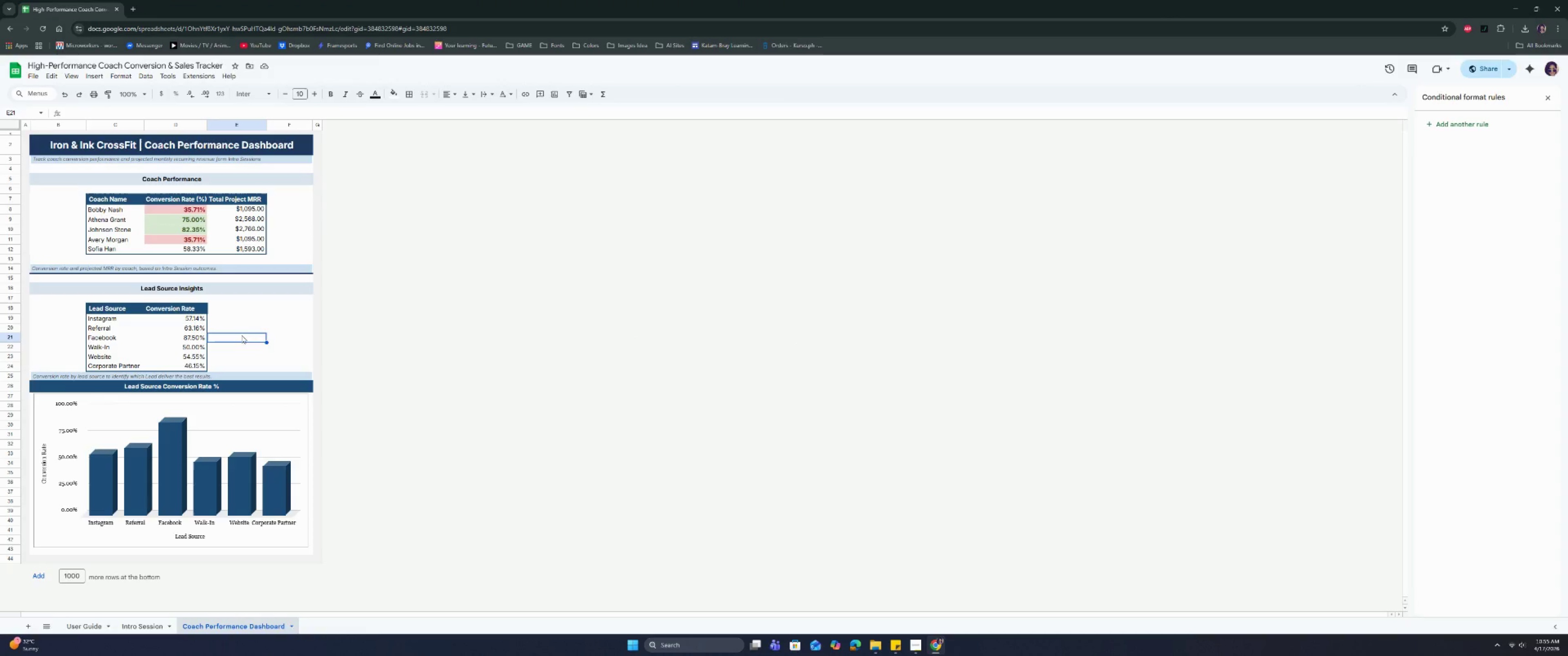 
wait(9.45)
 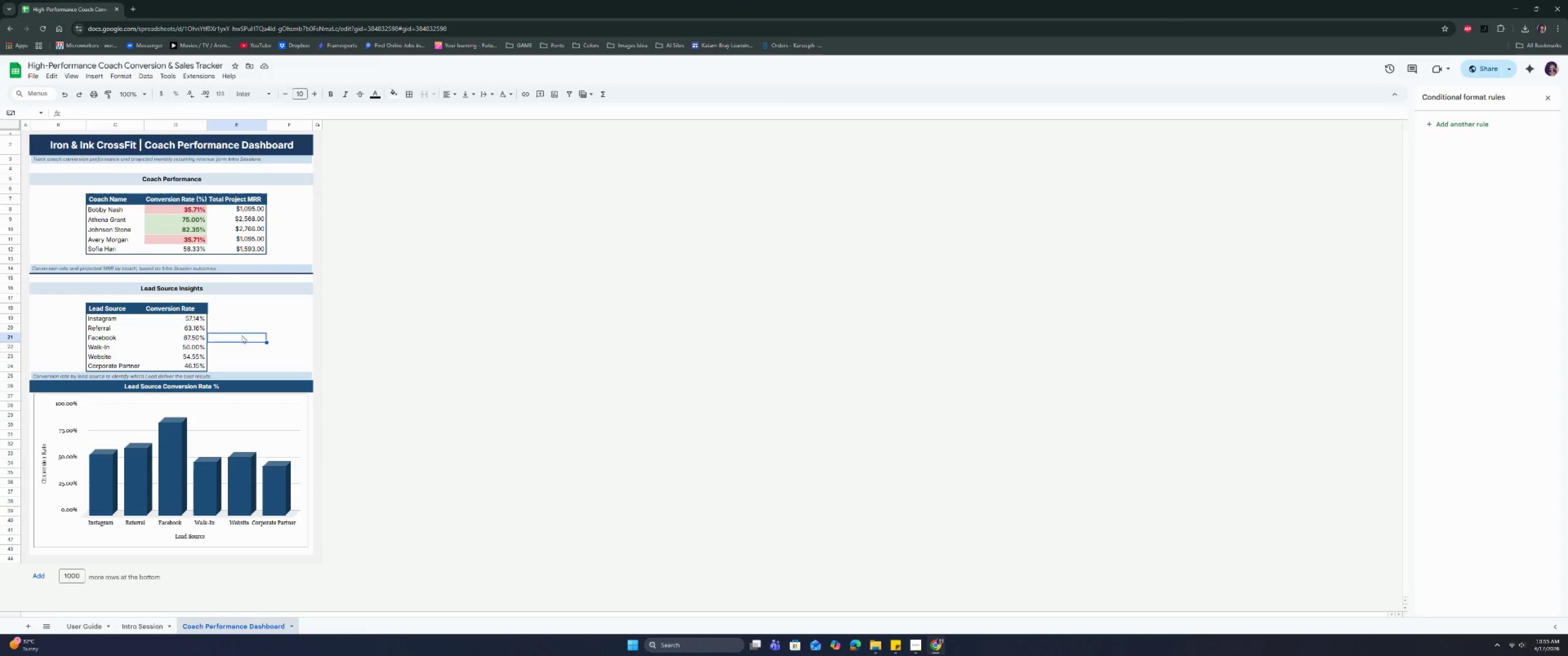 
left_click_drag(start_coordinate=[179, 203], to_coordinate=[181, 237])
 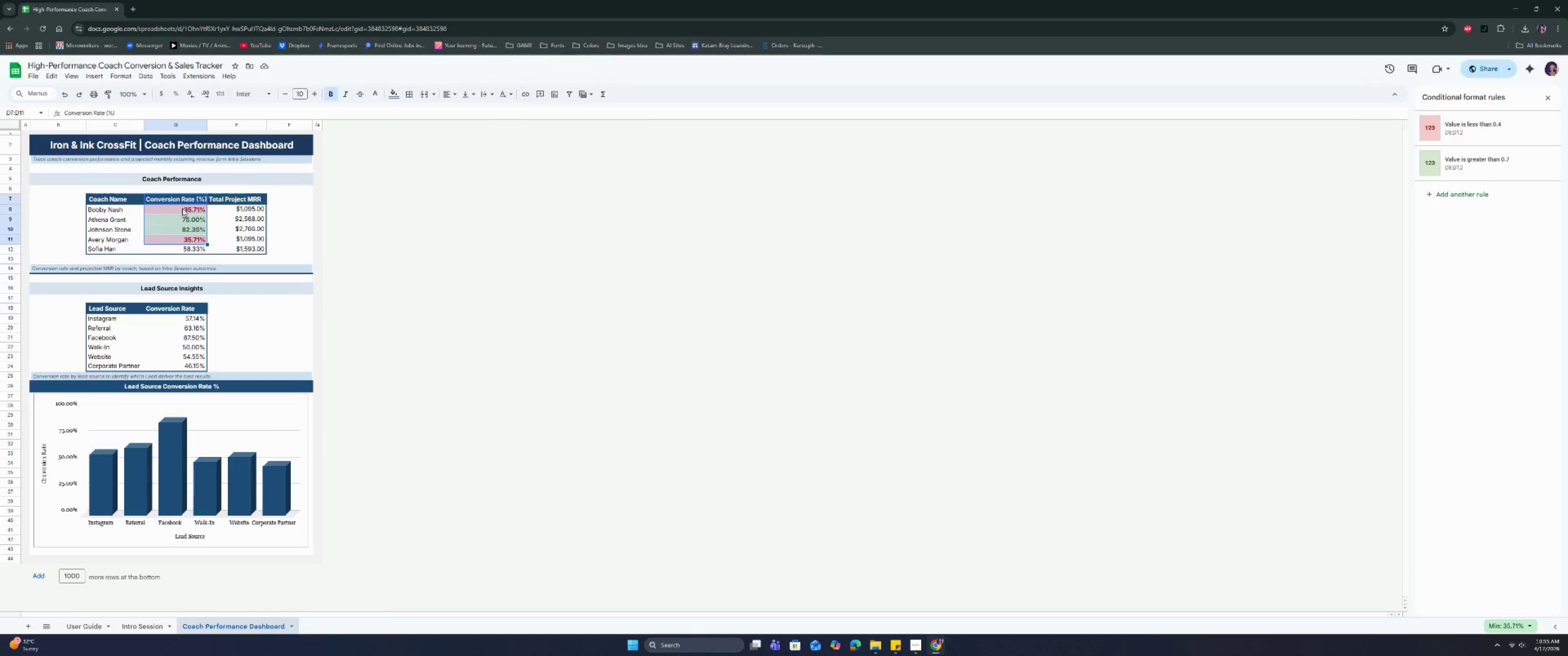 
left_click_drag(start_coordinate=[182, 207], to_coordinate=[178, 246])
 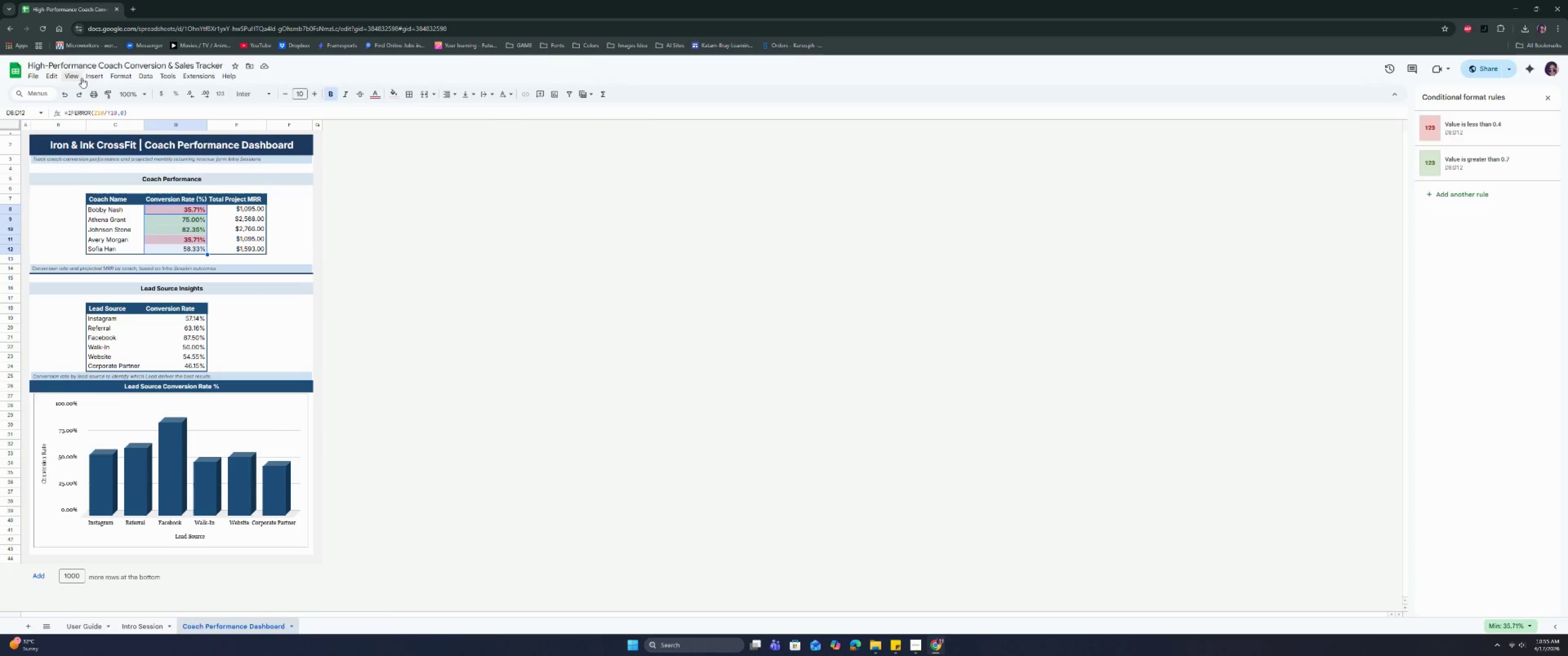 
left_click([38, 77])
 